 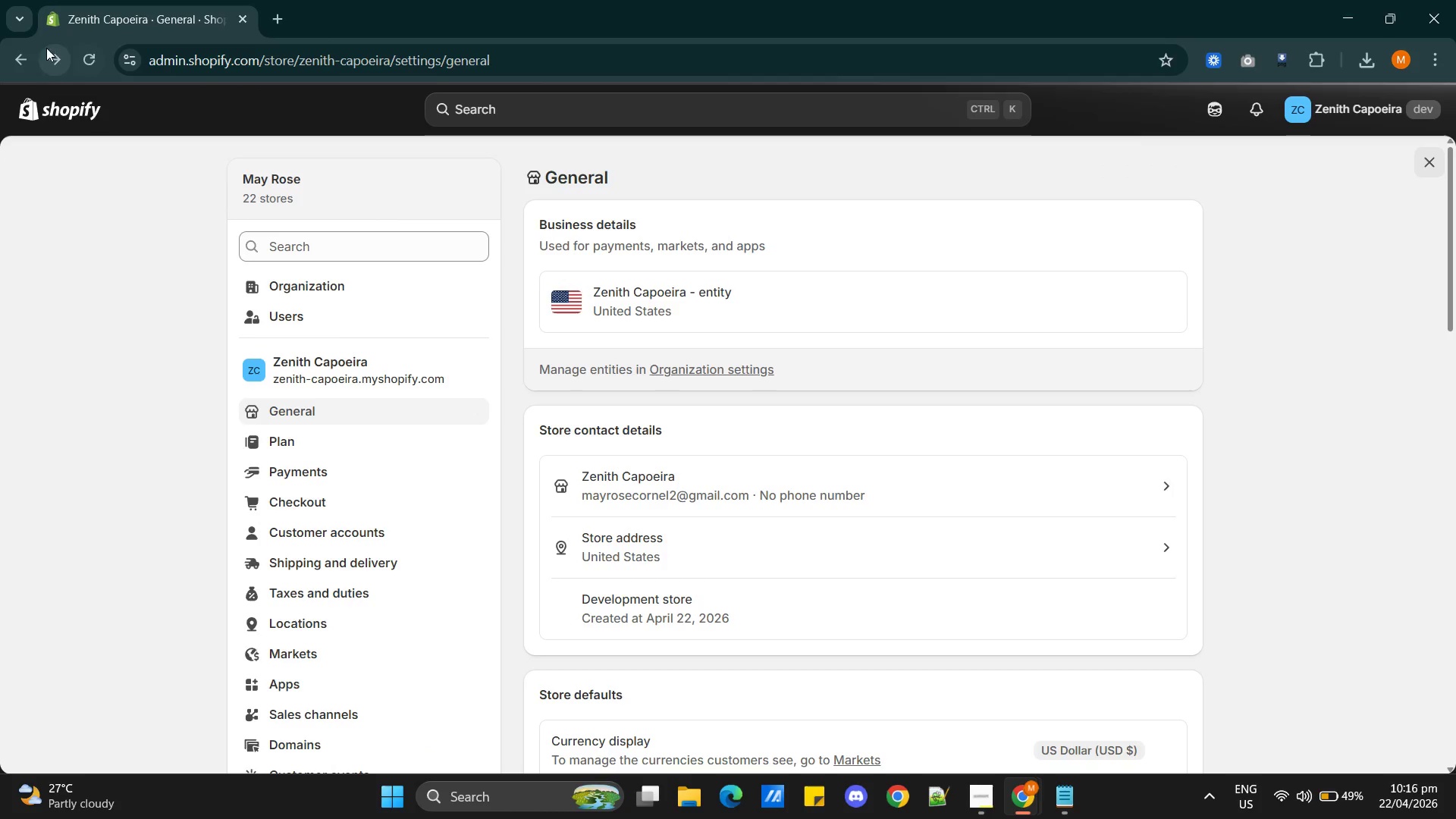 
left_click([12, 57])
 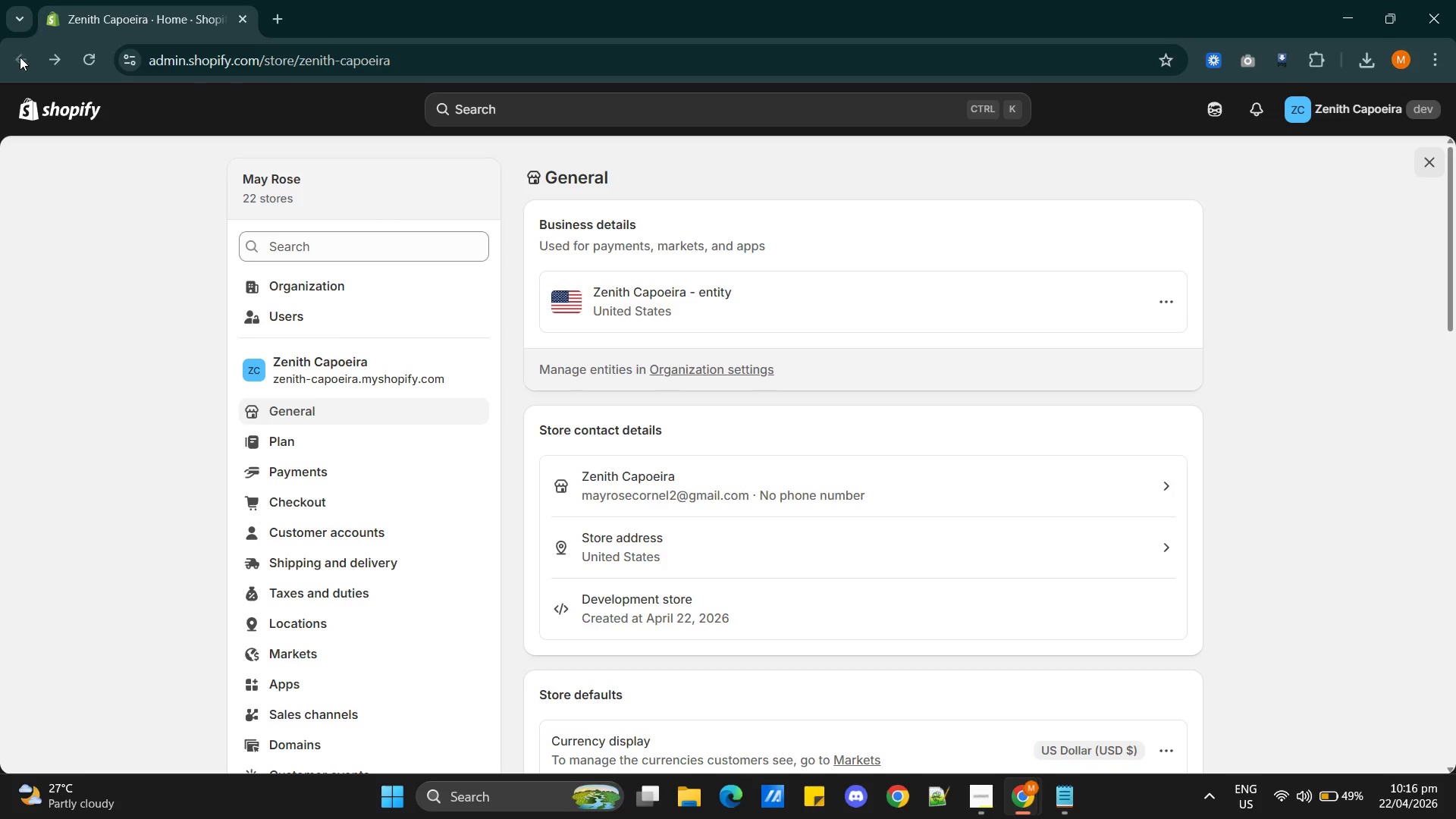 
mouse_move([20, 61])
 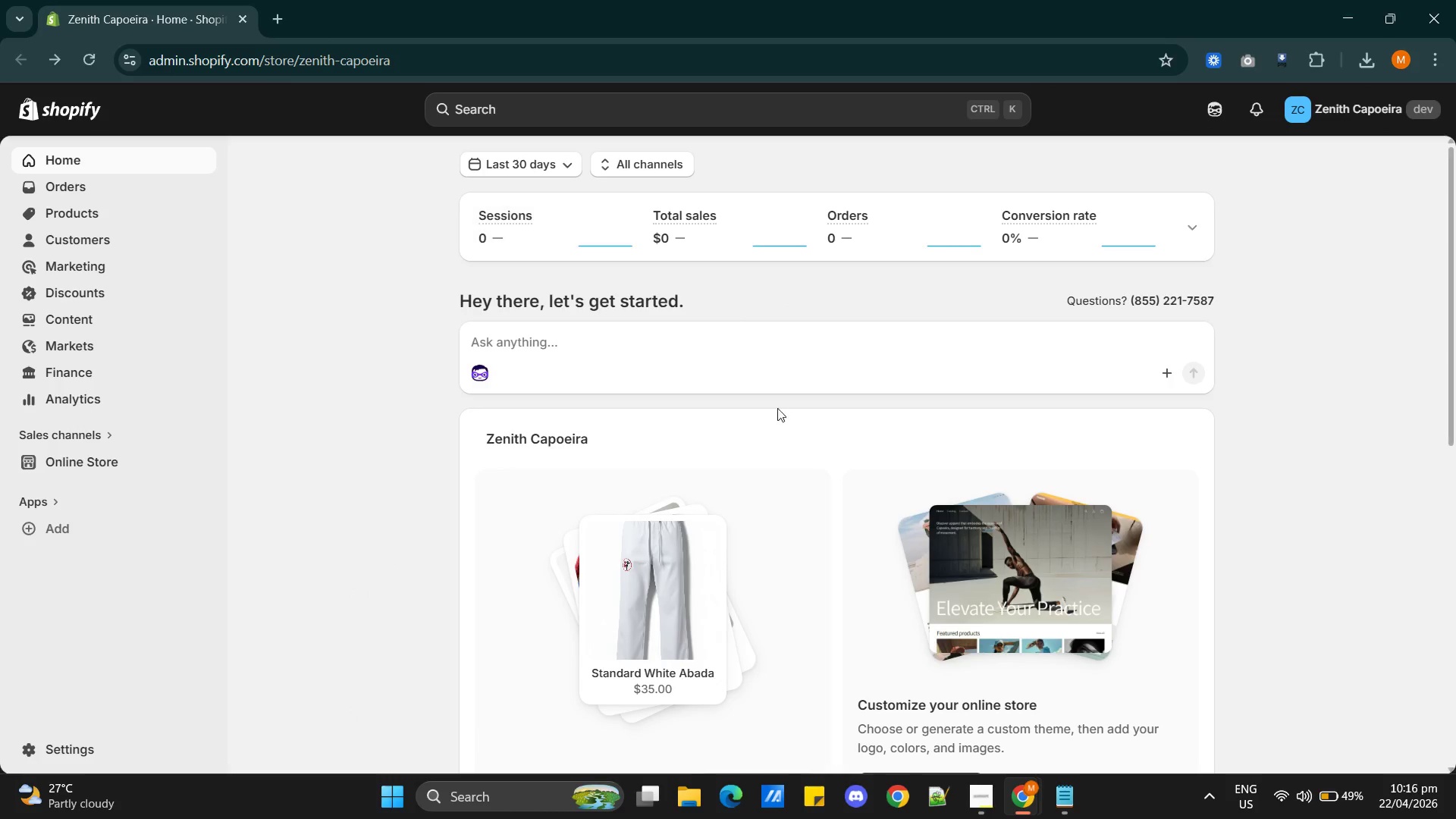 
scroll: coordinate [788, 400], scroll_direction: down, amount: 10.0
 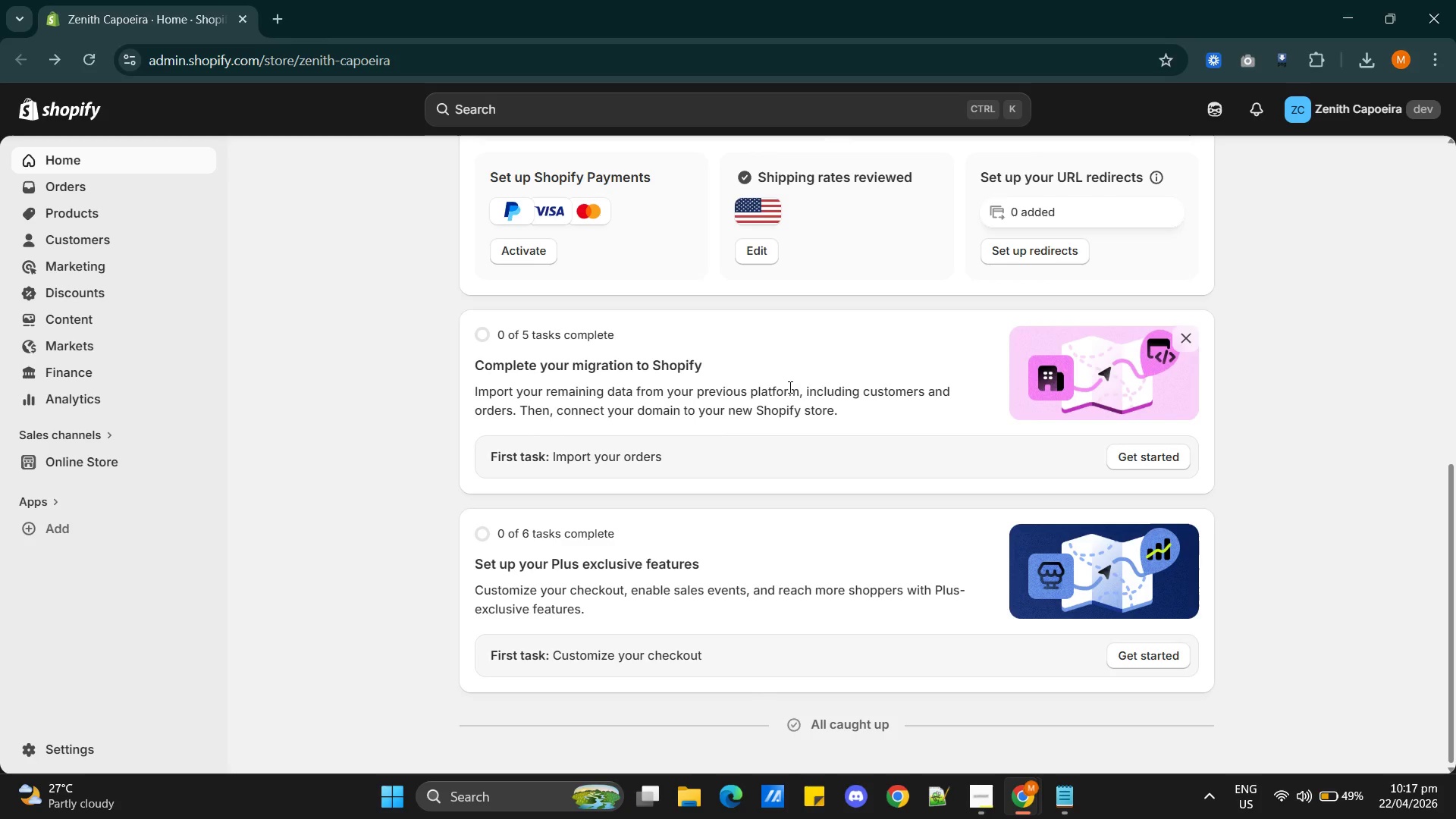 
scroll: coordinate [783, 378], scroll_direction: up, amount: 3.0
 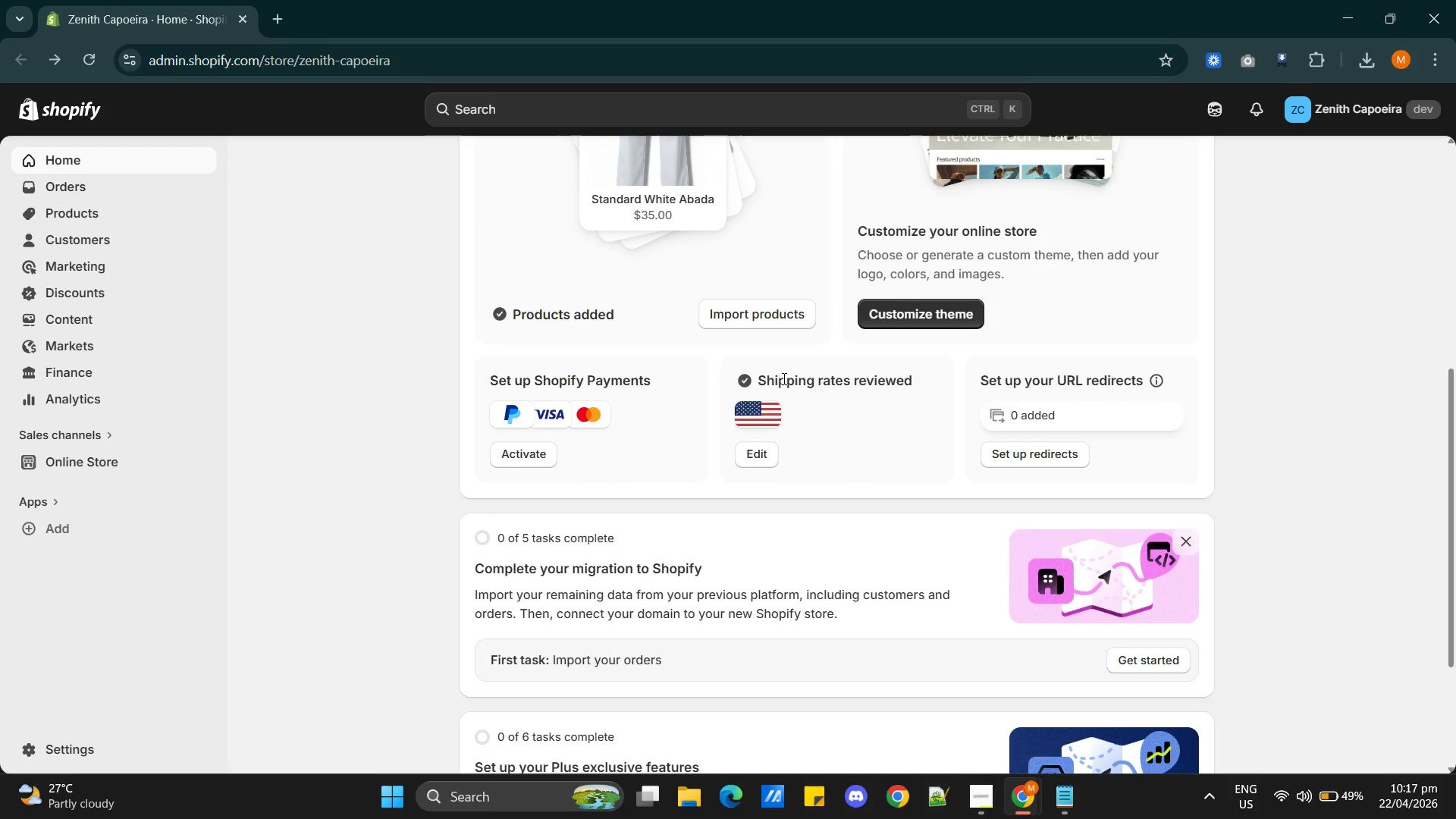 
scroll: coordinate [783, 378], scroll_direction: down, amount: 1.0
 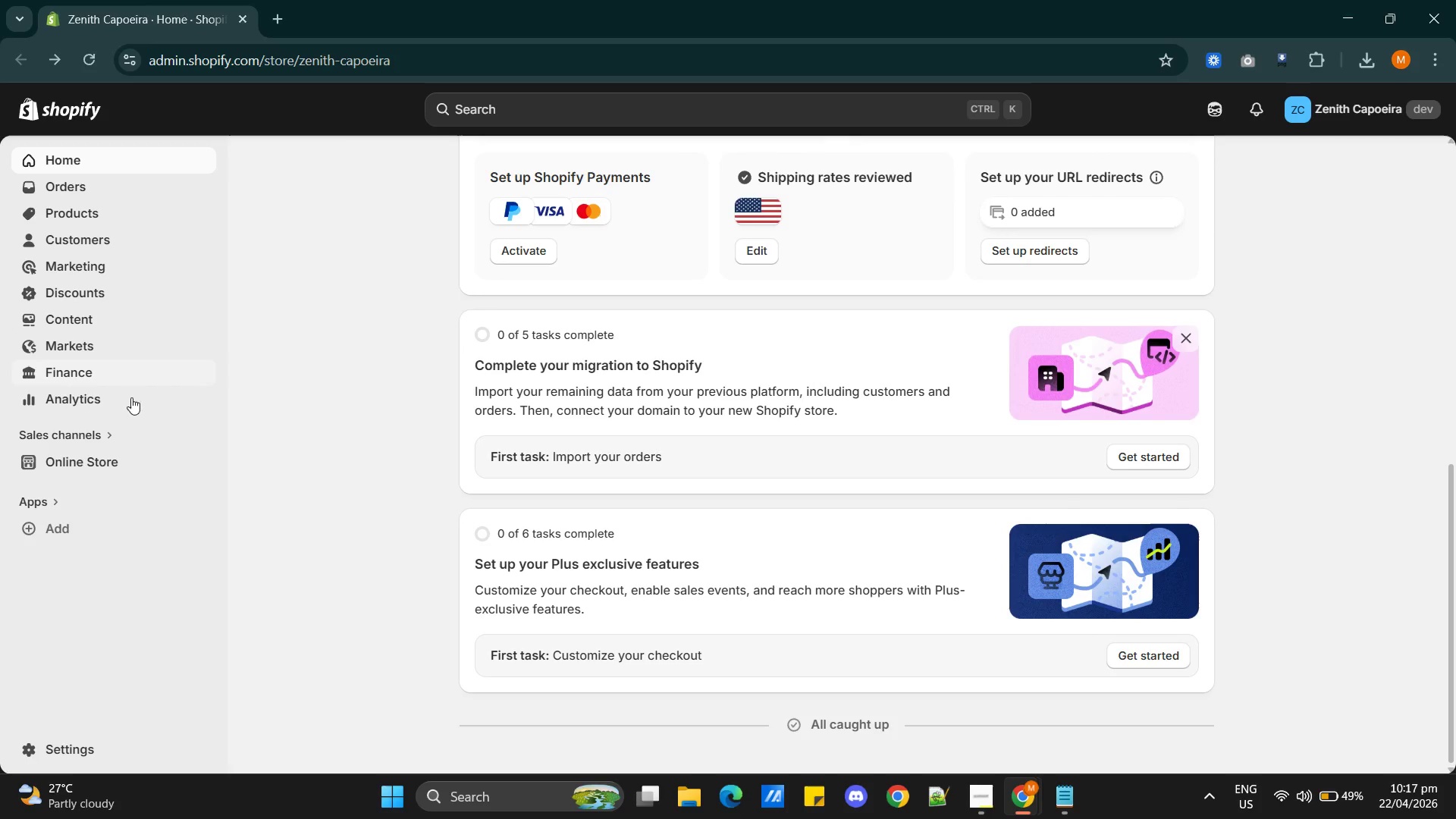 
hold_key(key=ControlLeft, duration=0.98)
left_click([201, 464])
 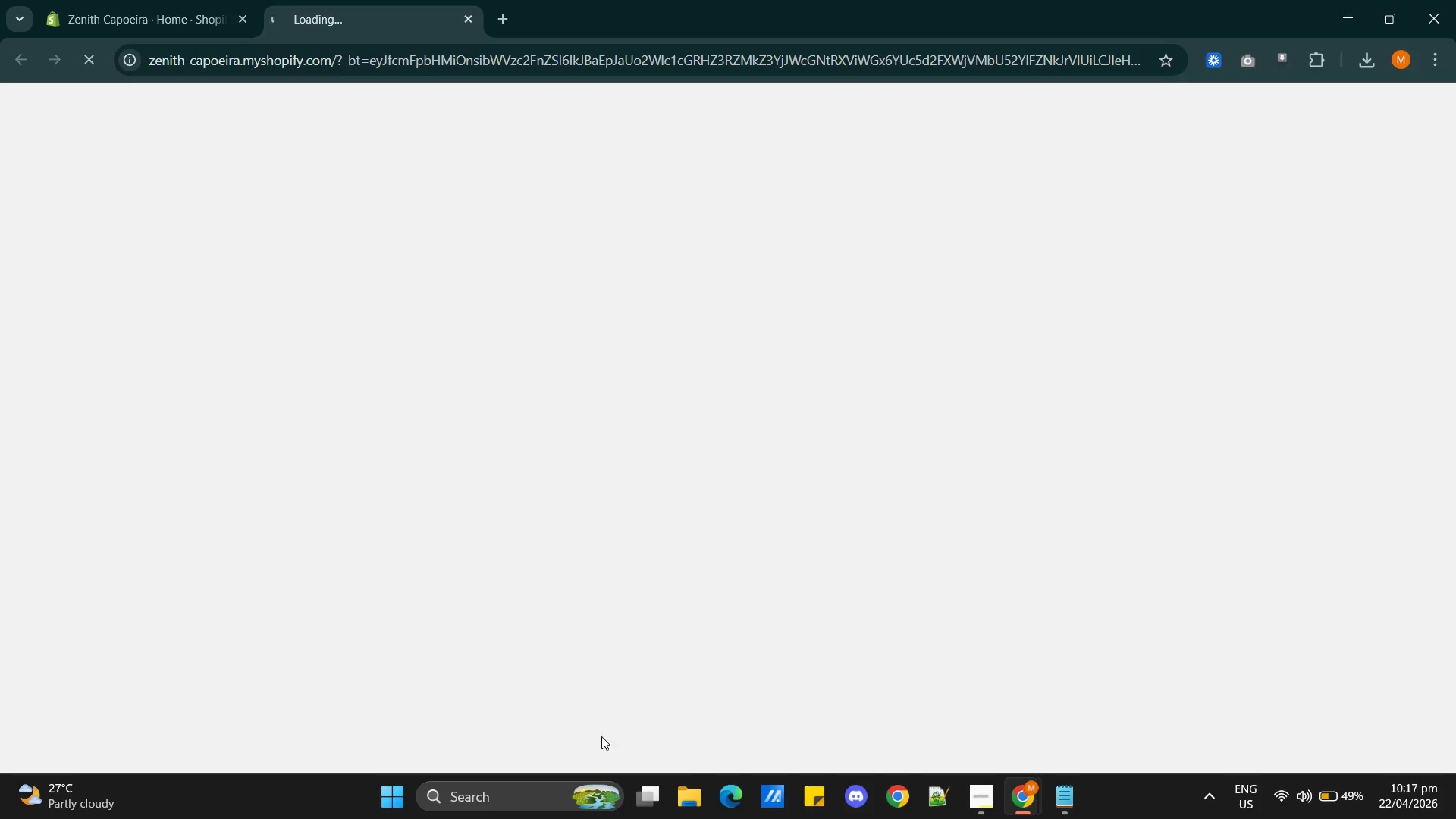 
double_click([685, 801])
 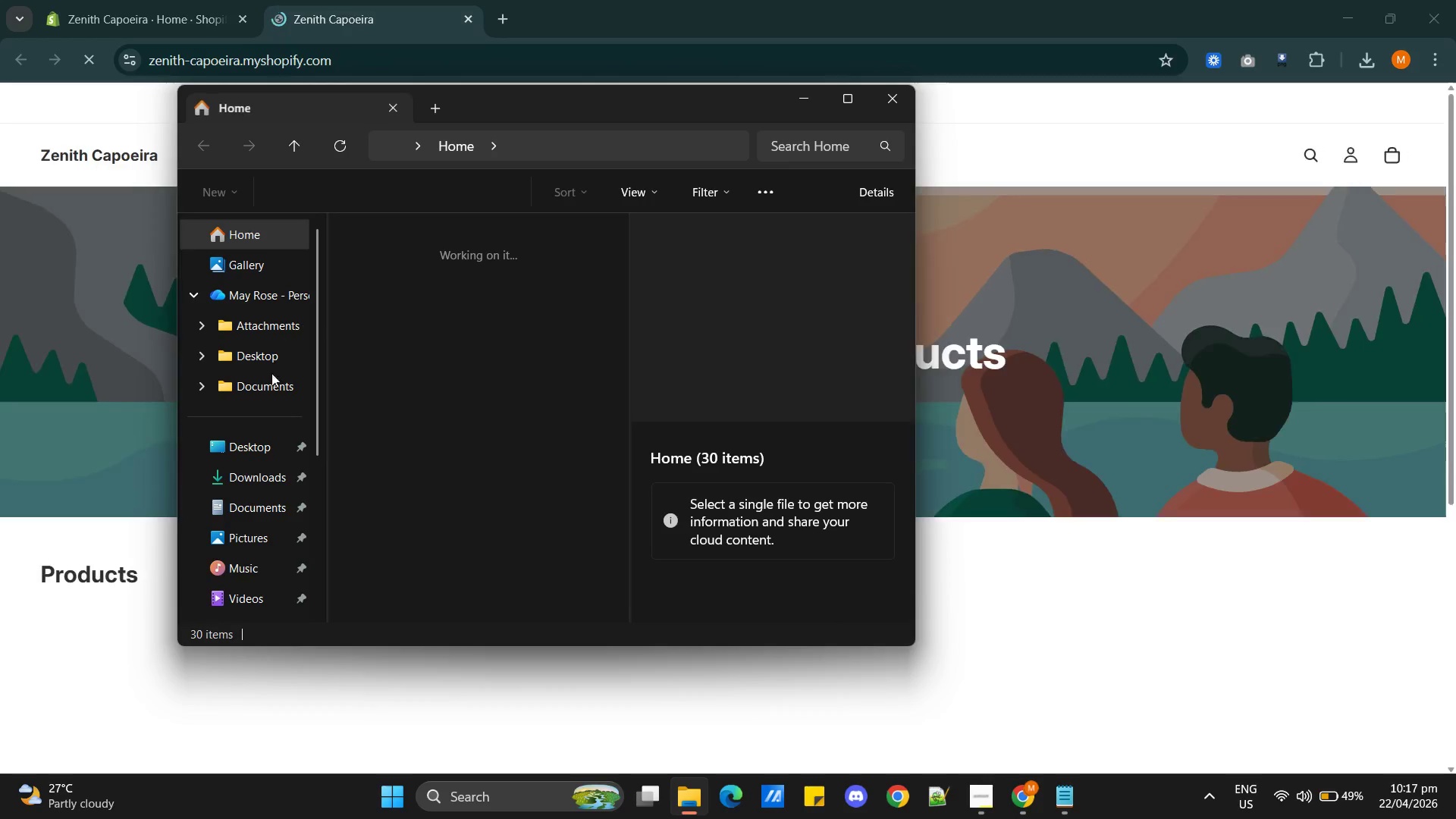 
left_click([263, 476])
 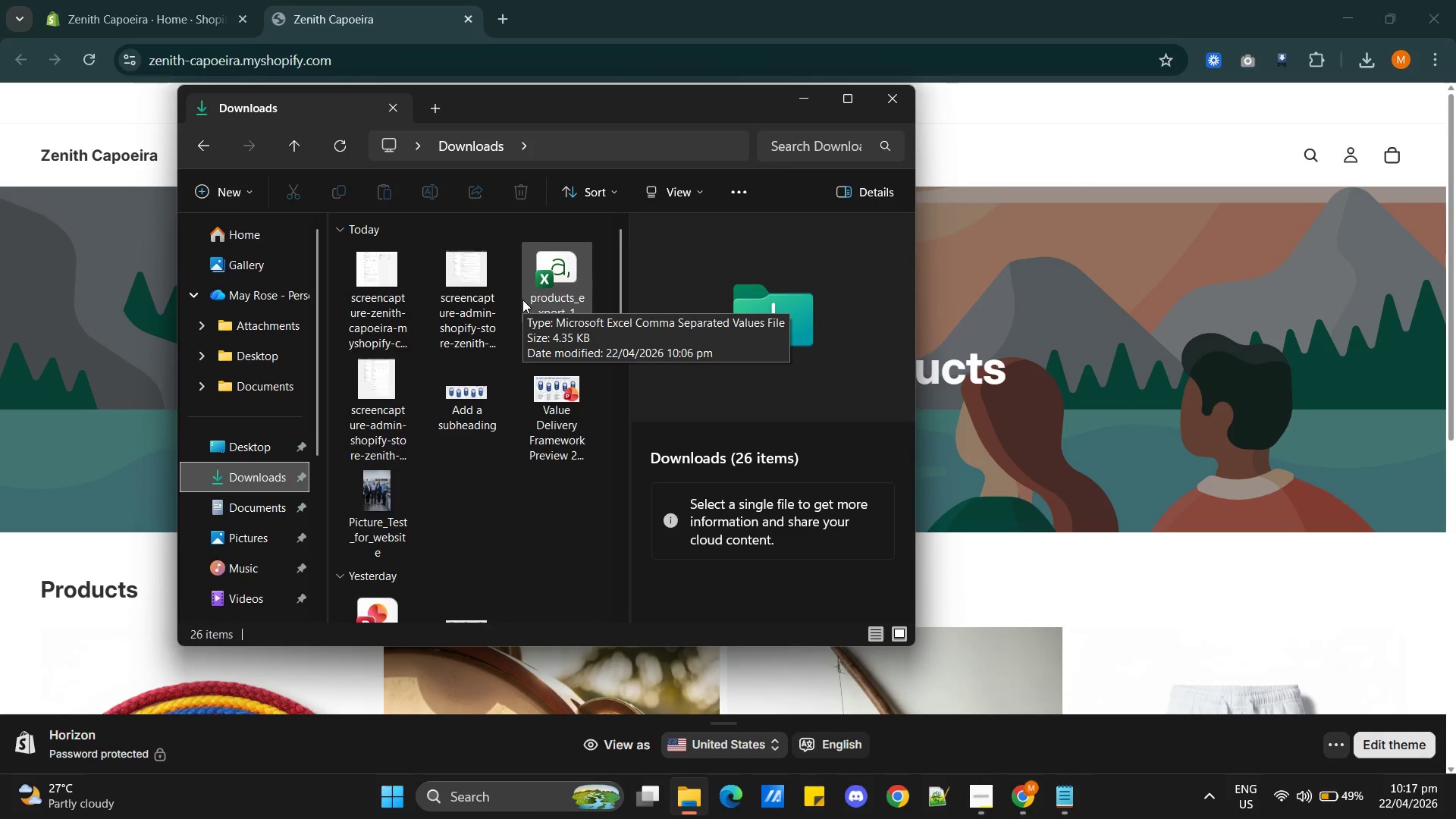 
double_click([388, 387])
 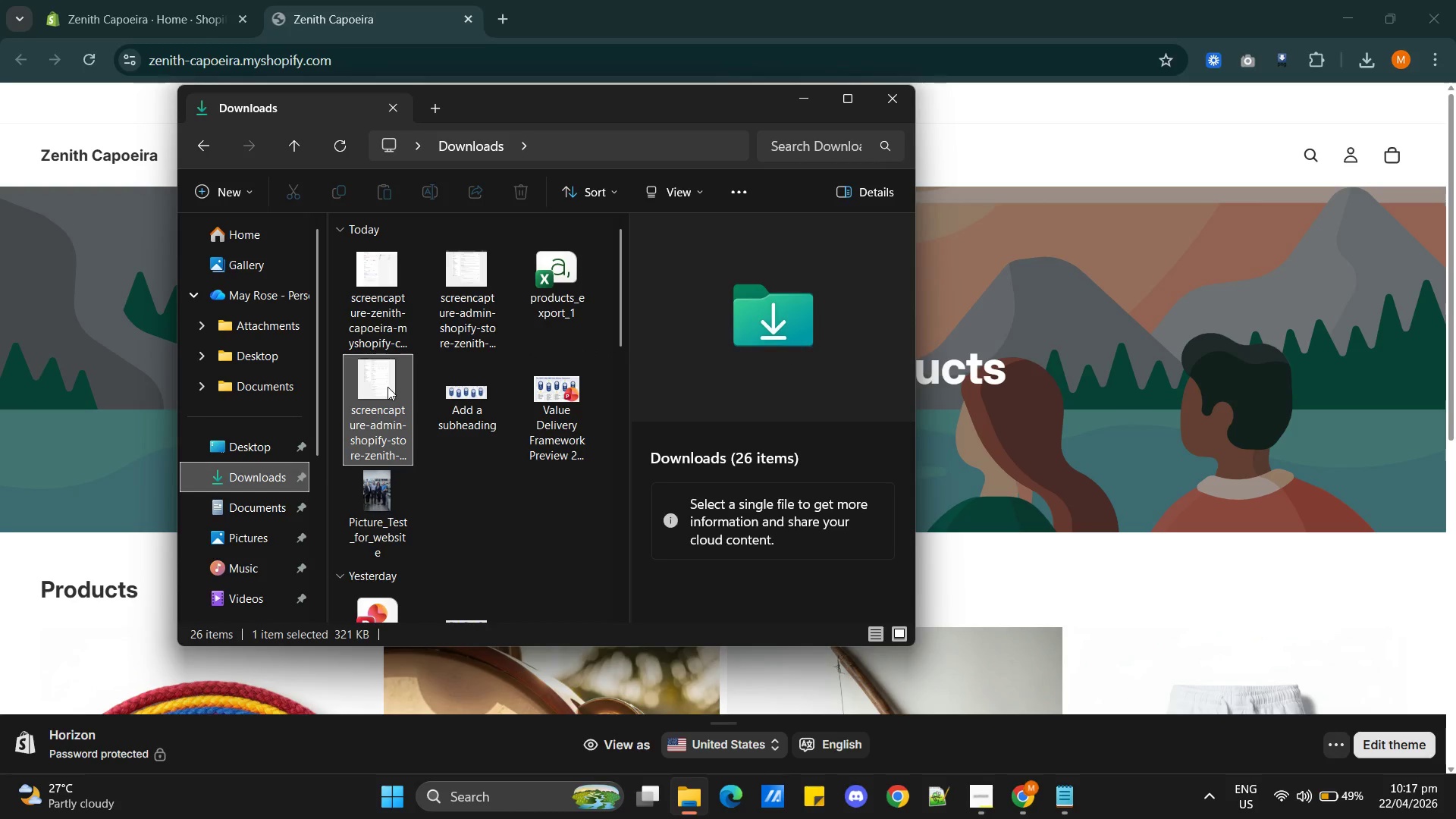 
triple_click([388, 387])
 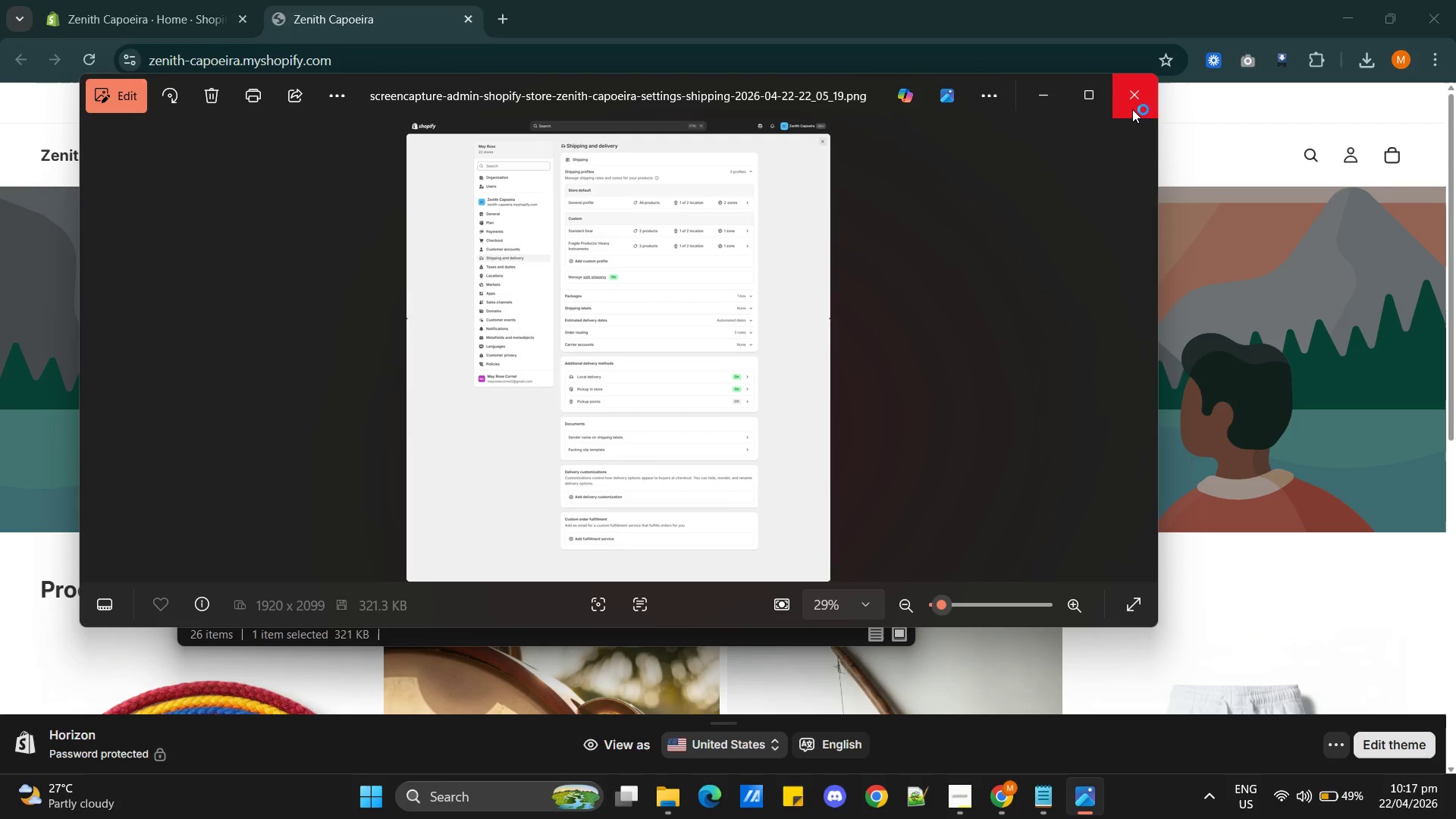 
left_click([1132, 109])
 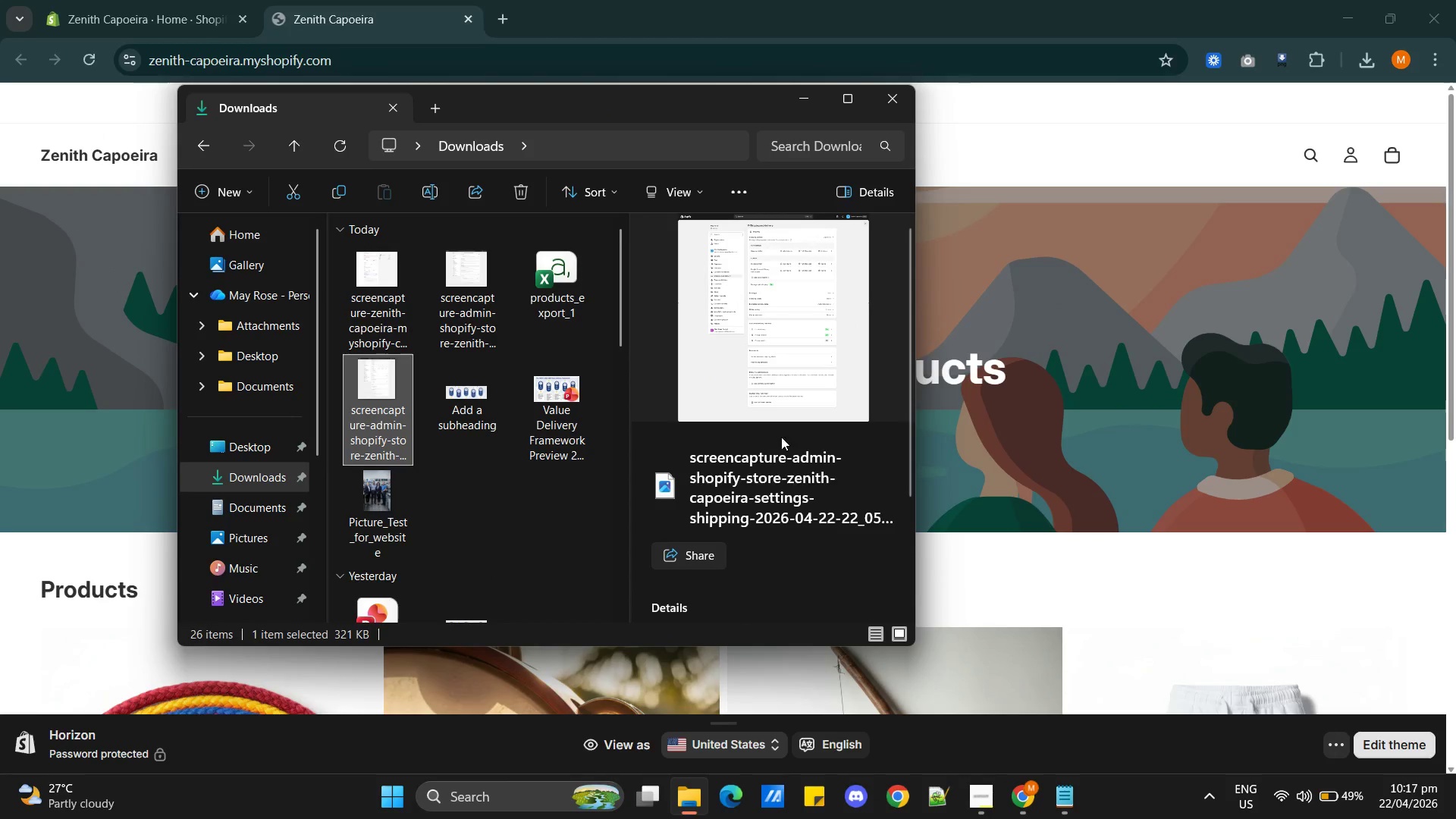 
right_click([783, 486])
 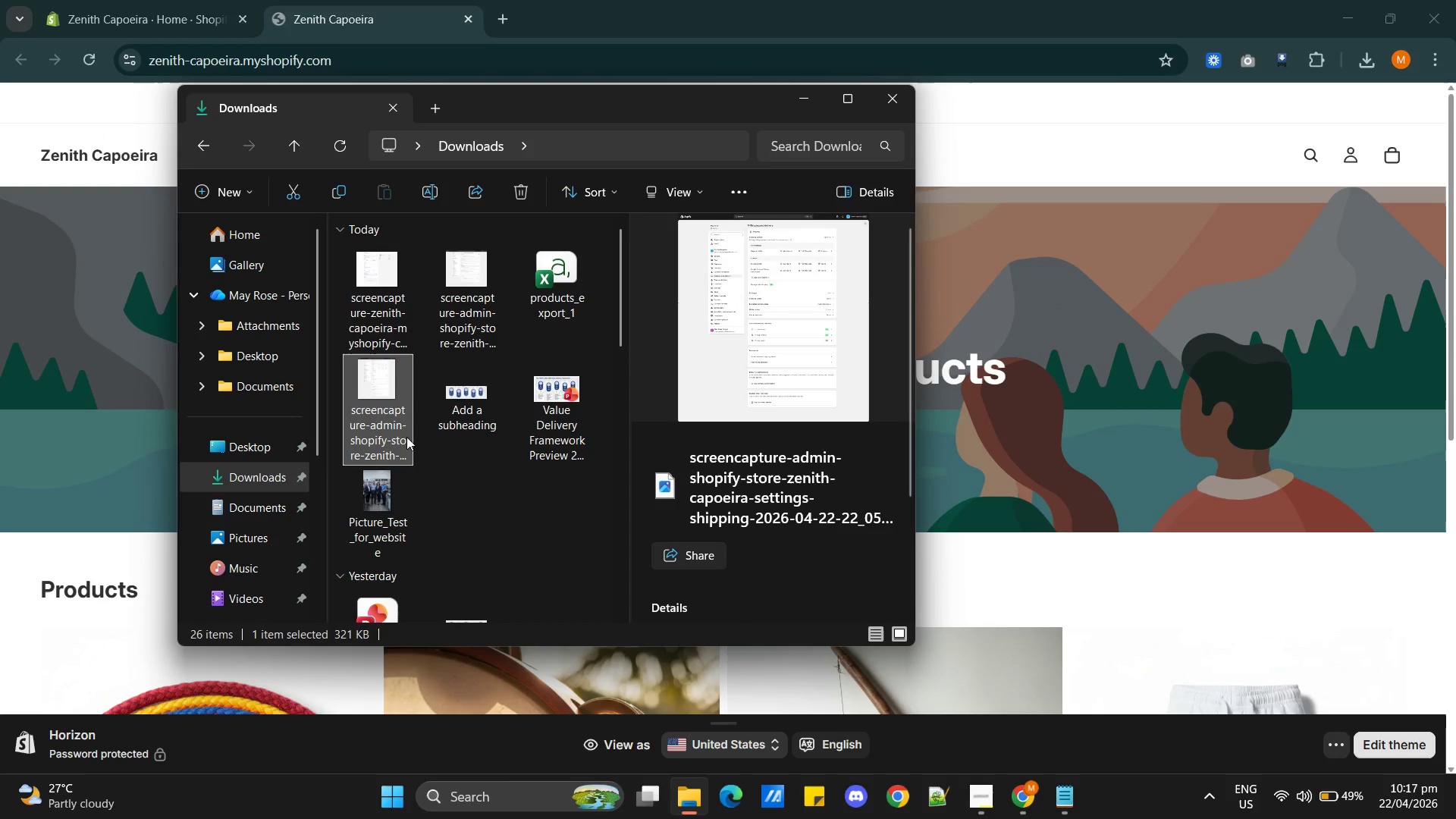 
right_click([389, 426])
 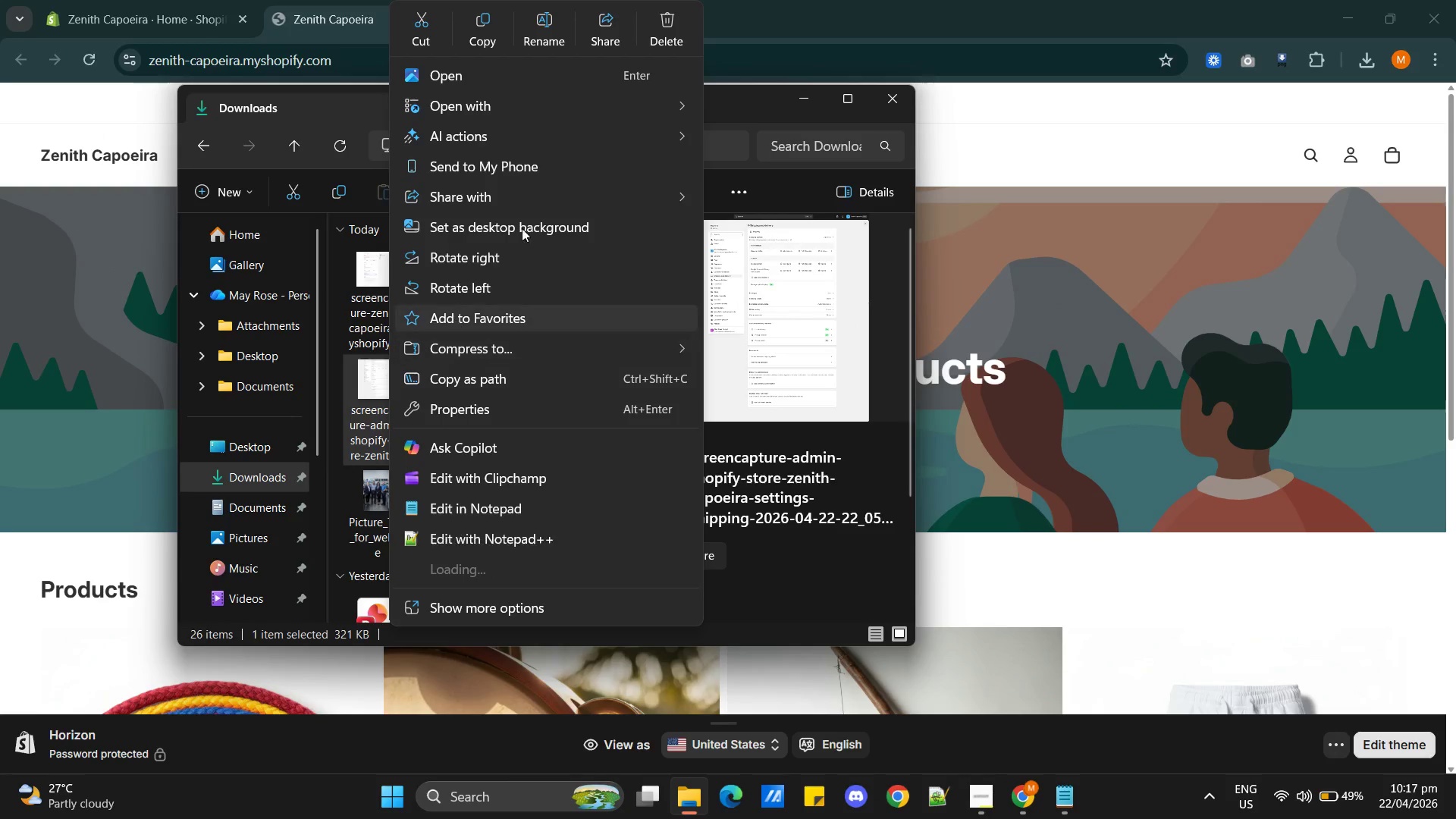 
left_click([544, 39])
 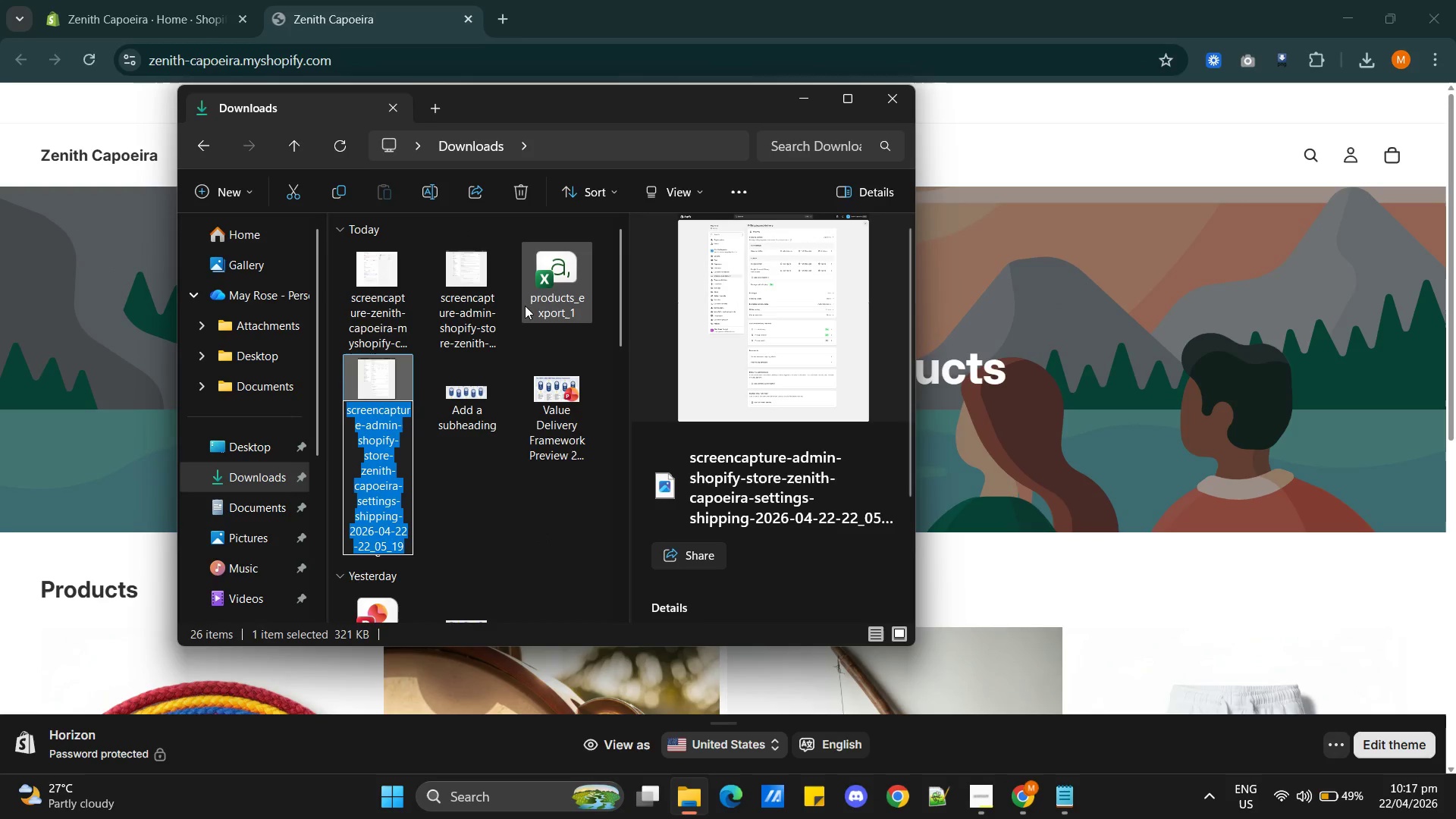 
type(Shippping )
key(Backspace)
key(Backspace)
key(Backspace)
key(Backspace)
key(Backspace)
type(ing and Delivery)
 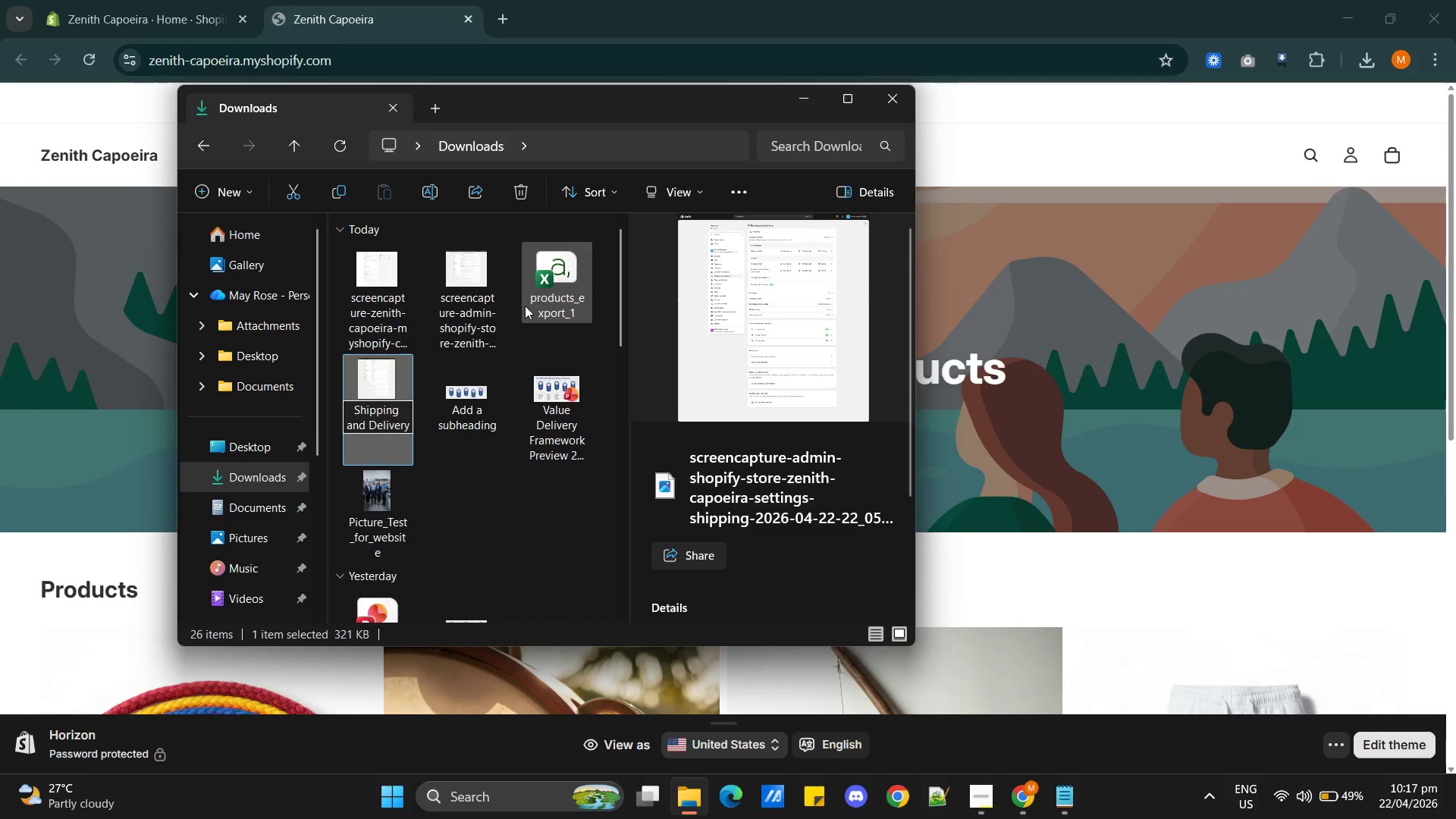 
key(Enter)
 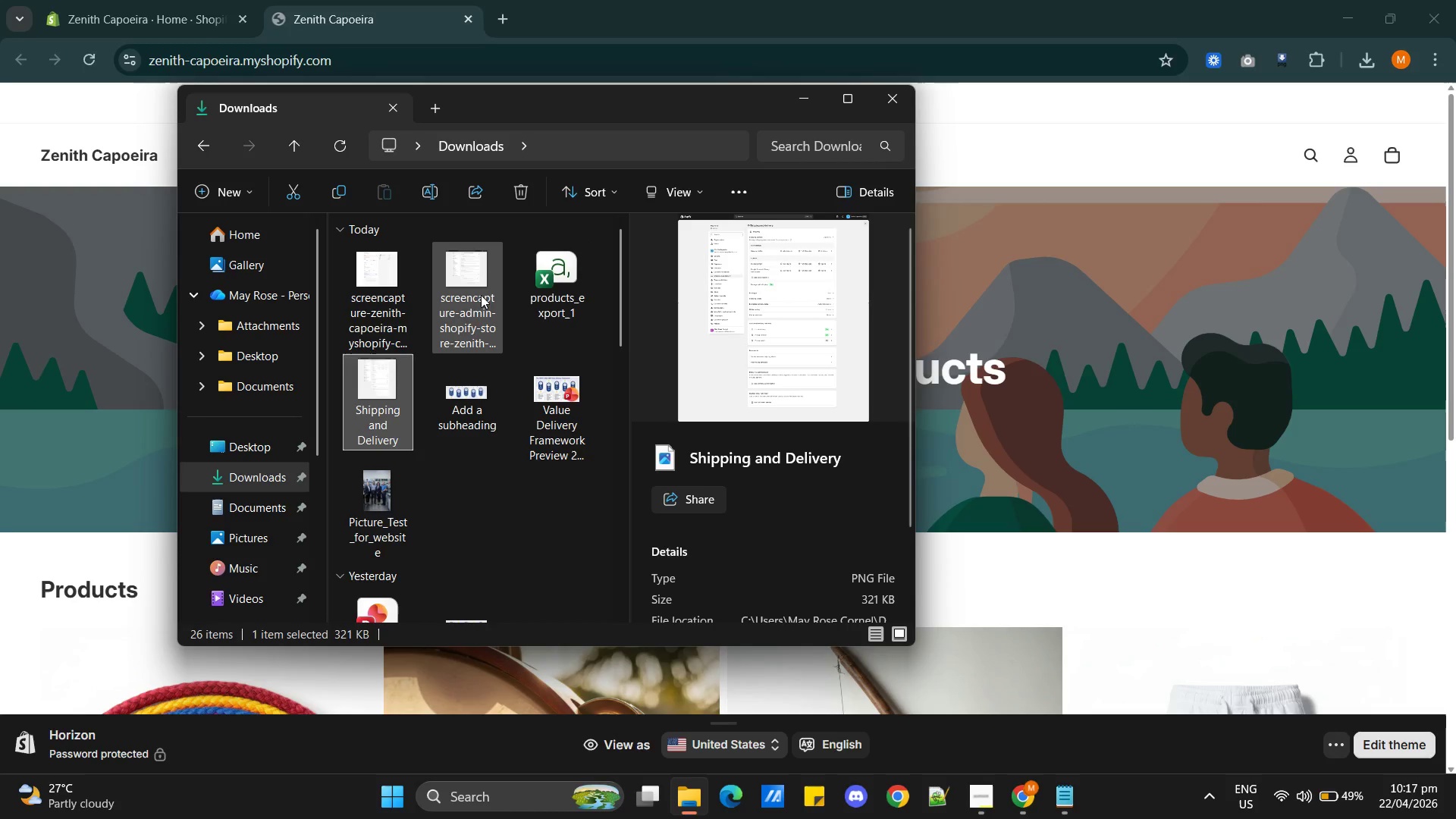 
double_click([471, 297])
 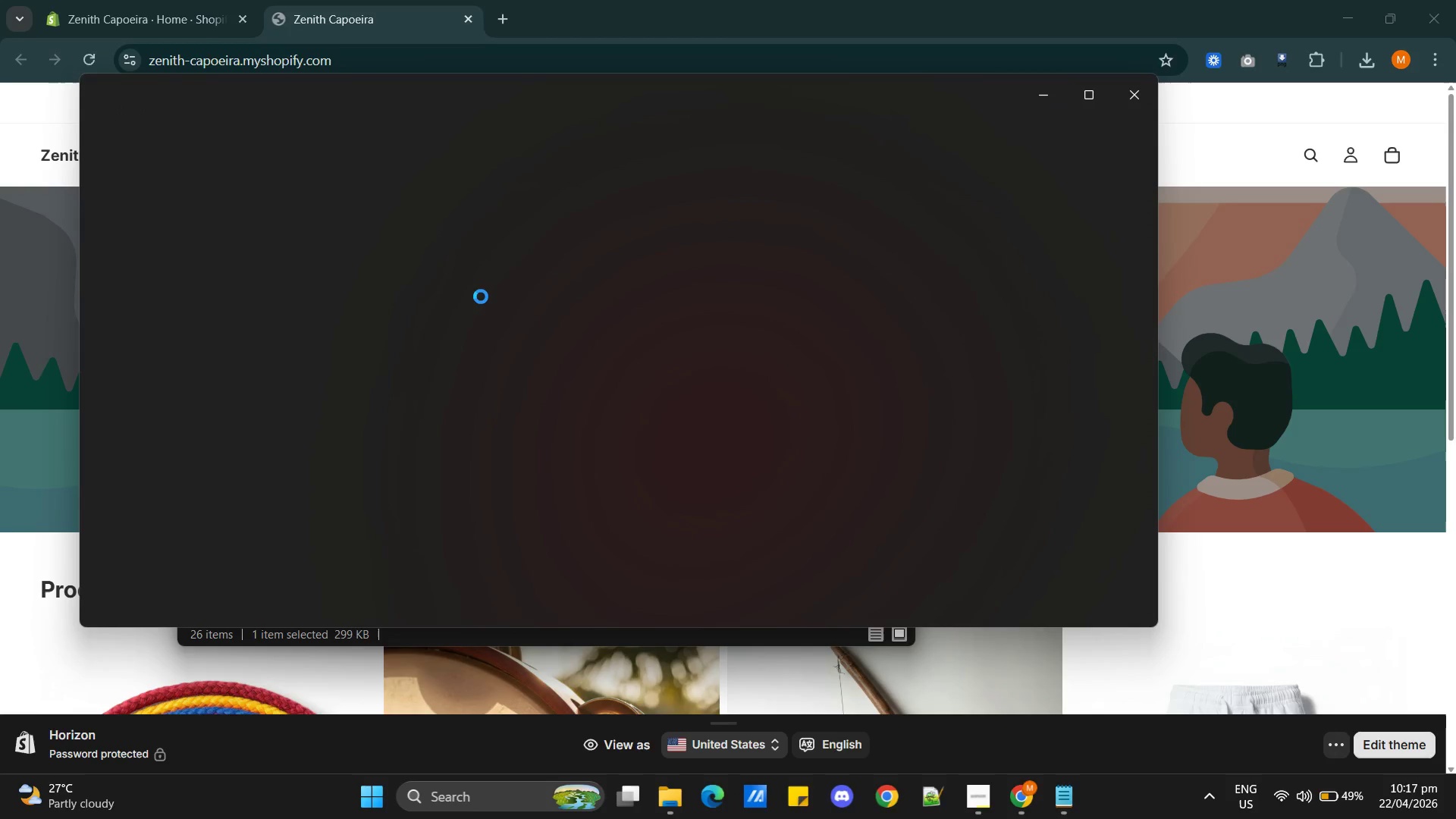 
mouse_move([504, 280])
 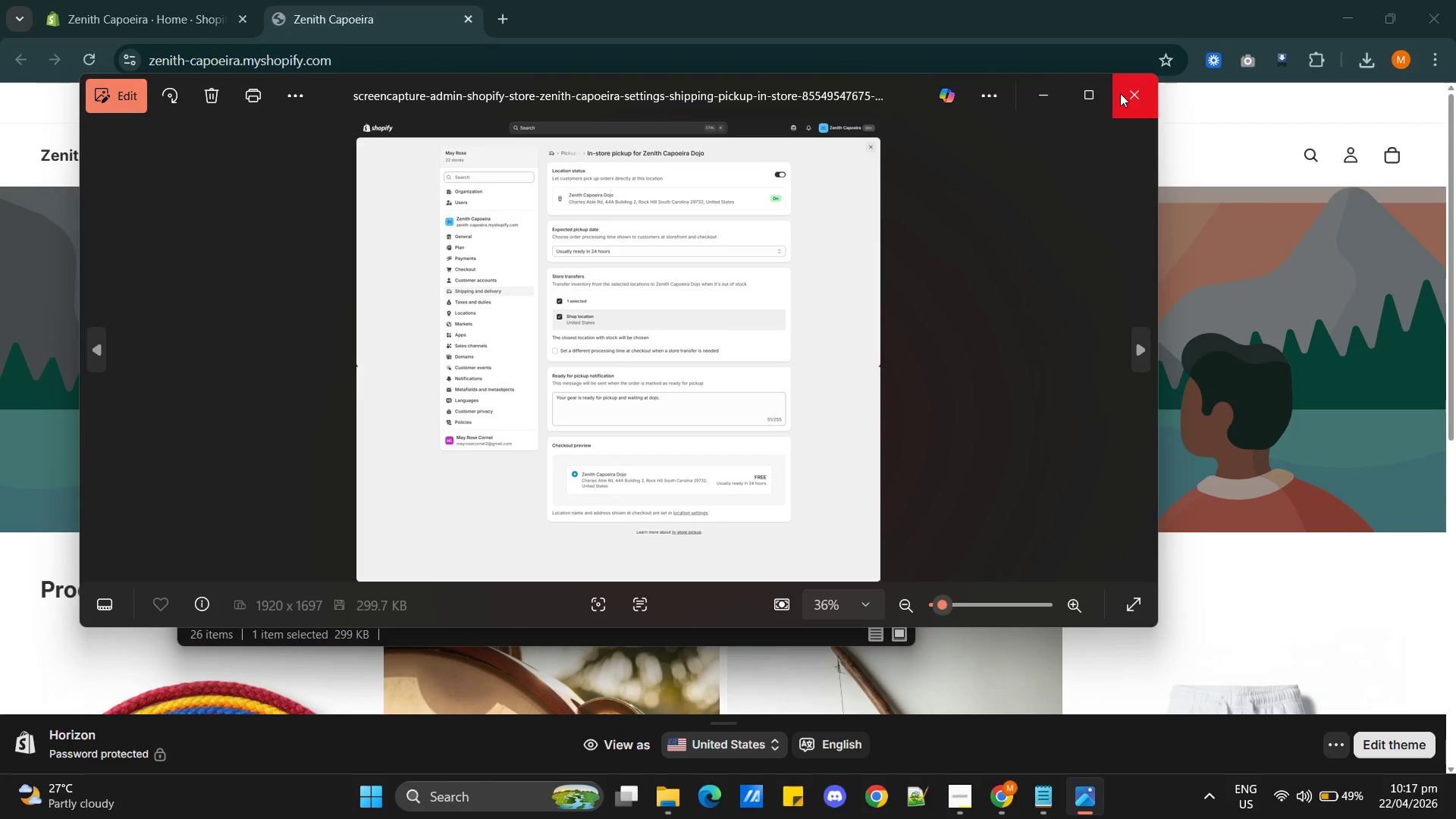 
left_click([1120, 93])
 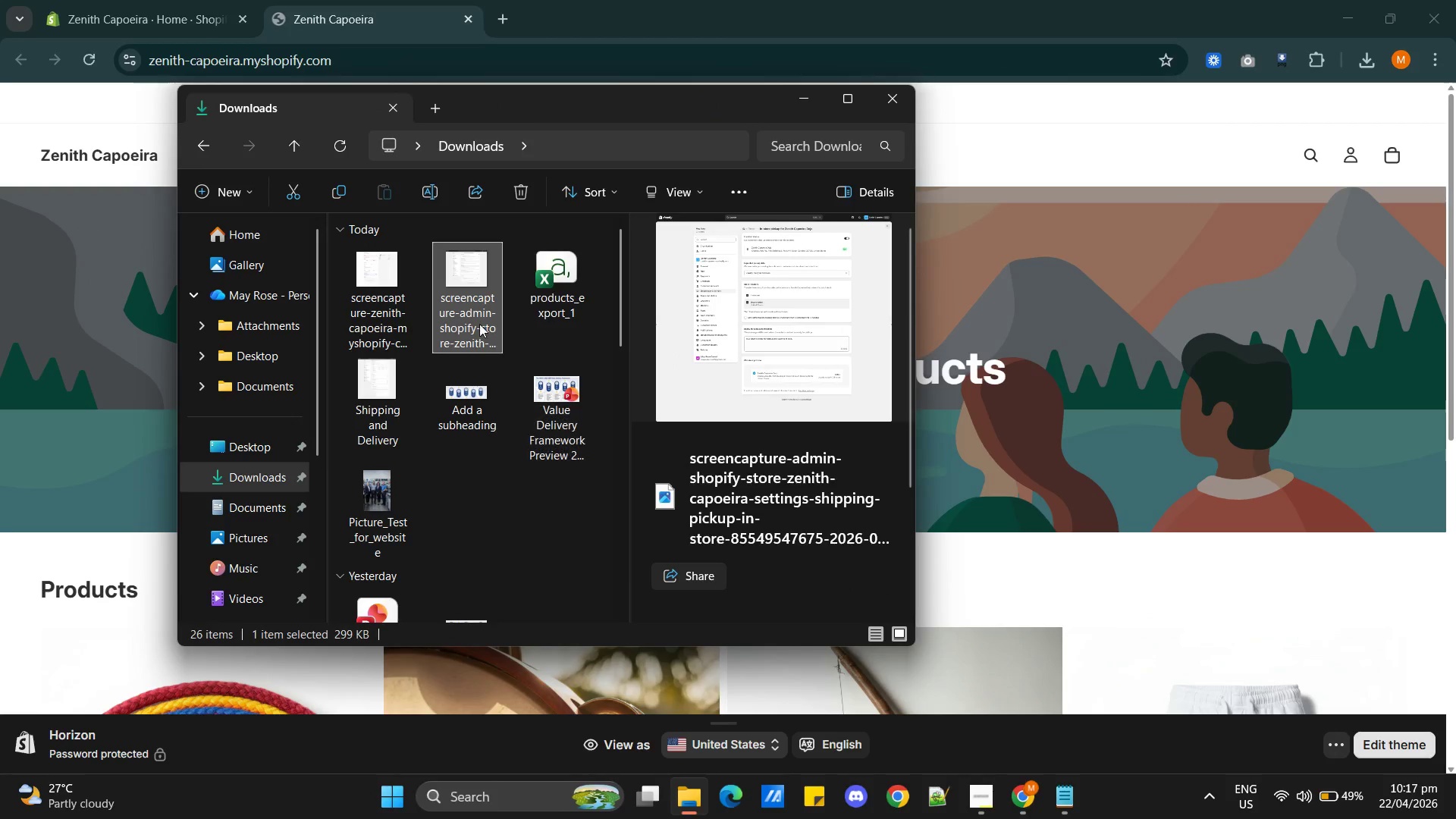 
right_click([471, 317])
 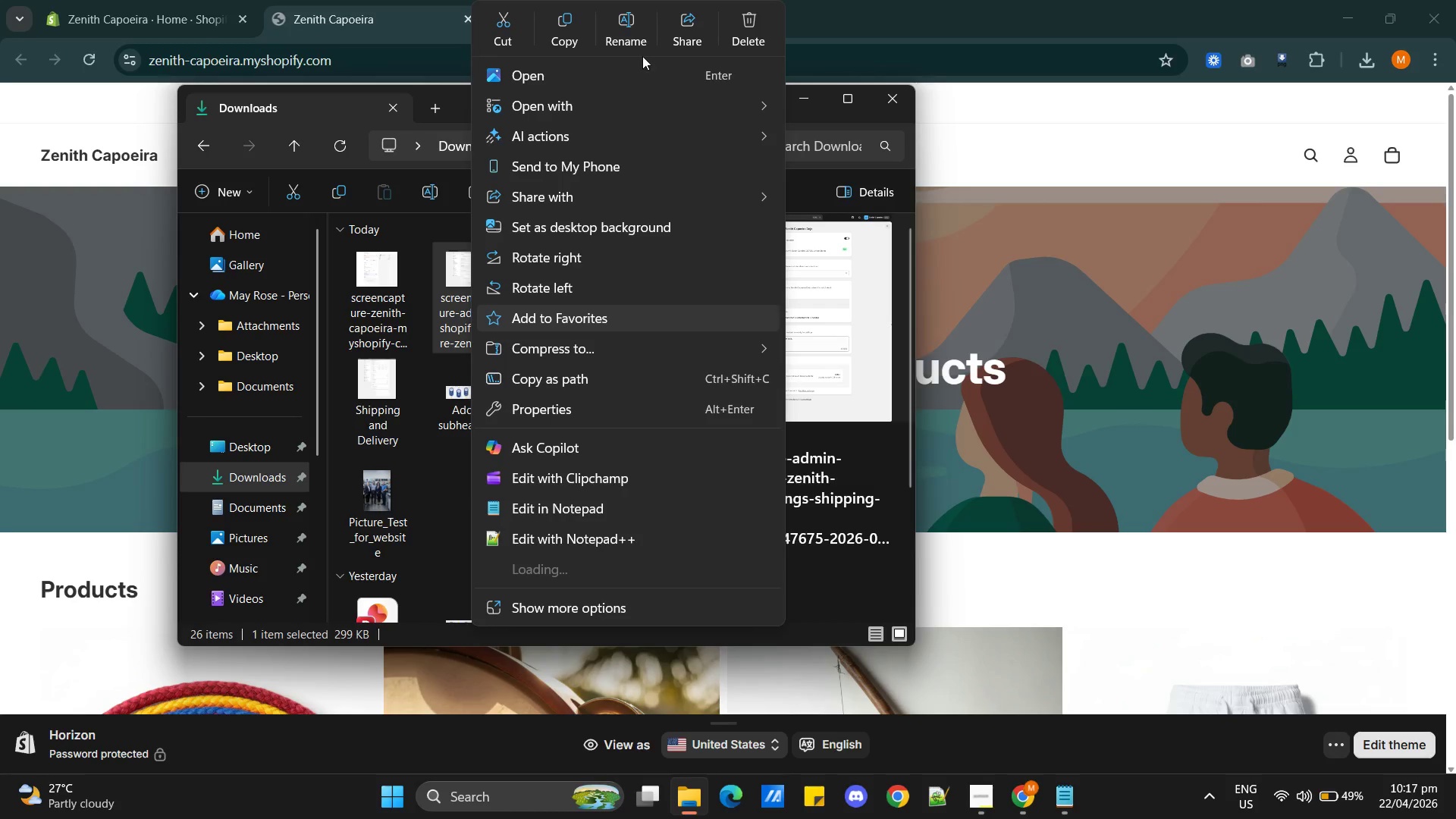 
left_click([642, 42])
 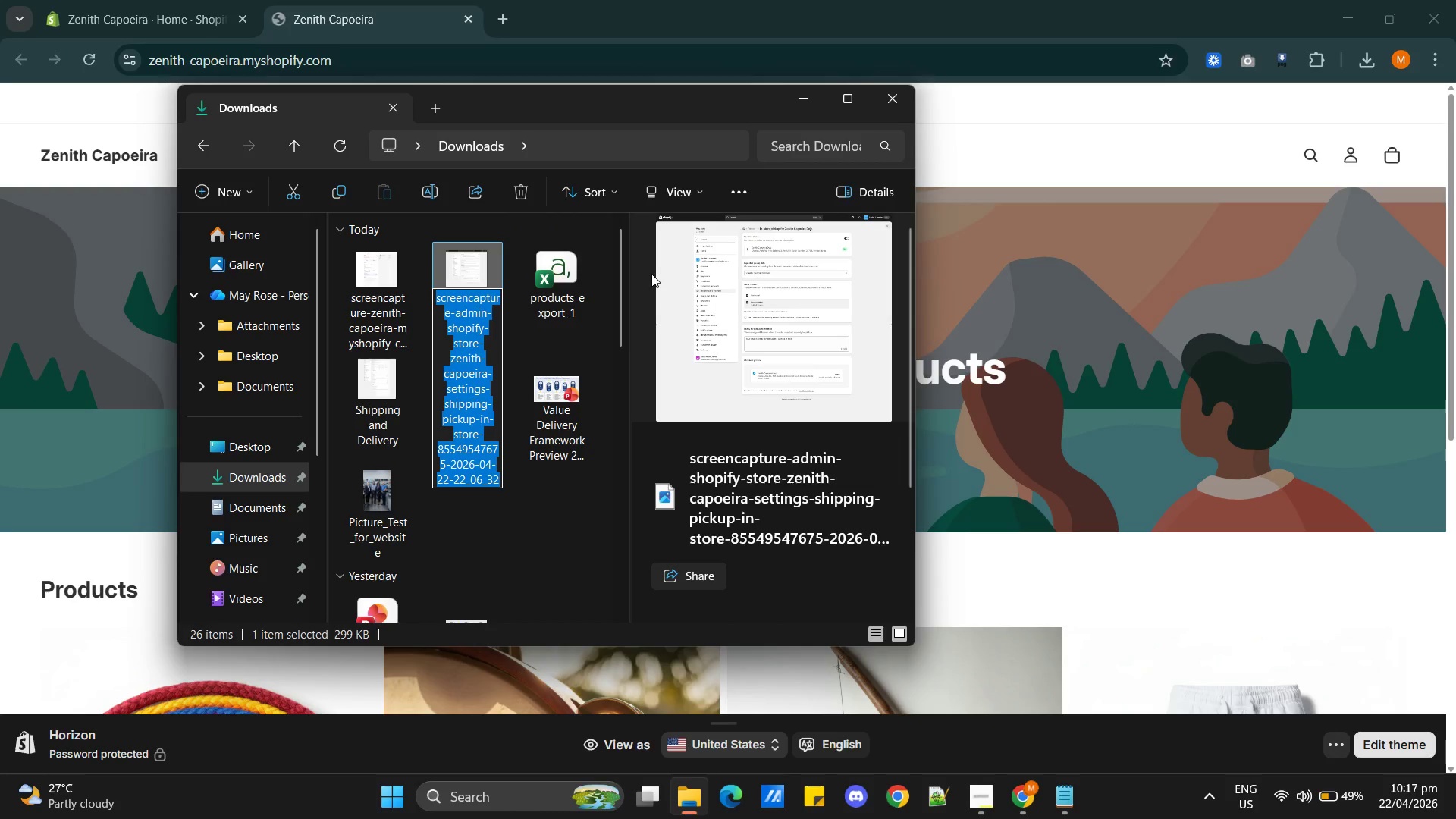 
type(Local -)
key(Backspace)
key(Backspace)
type(-Store Pickup)
 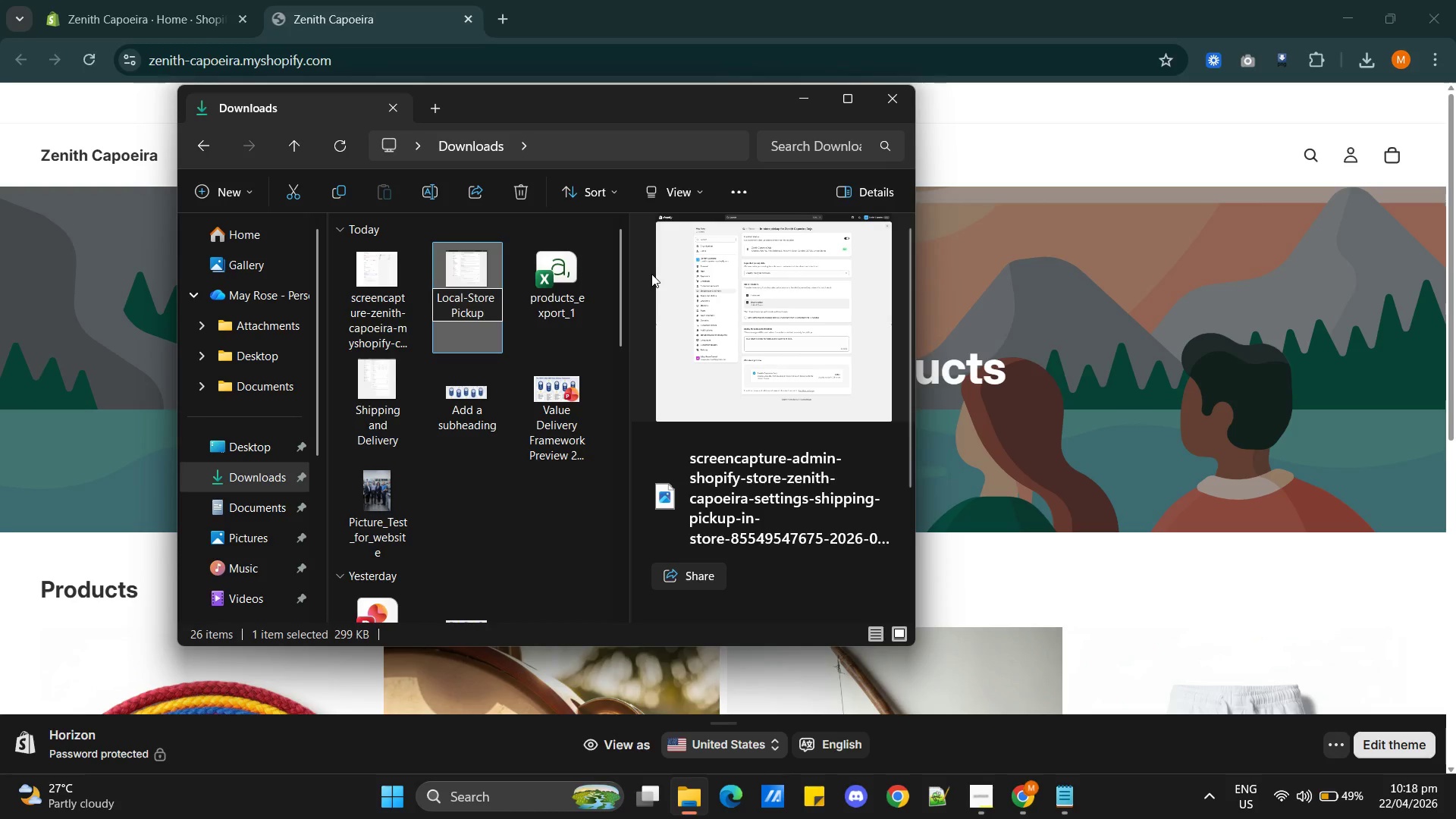 
key(Enter)
 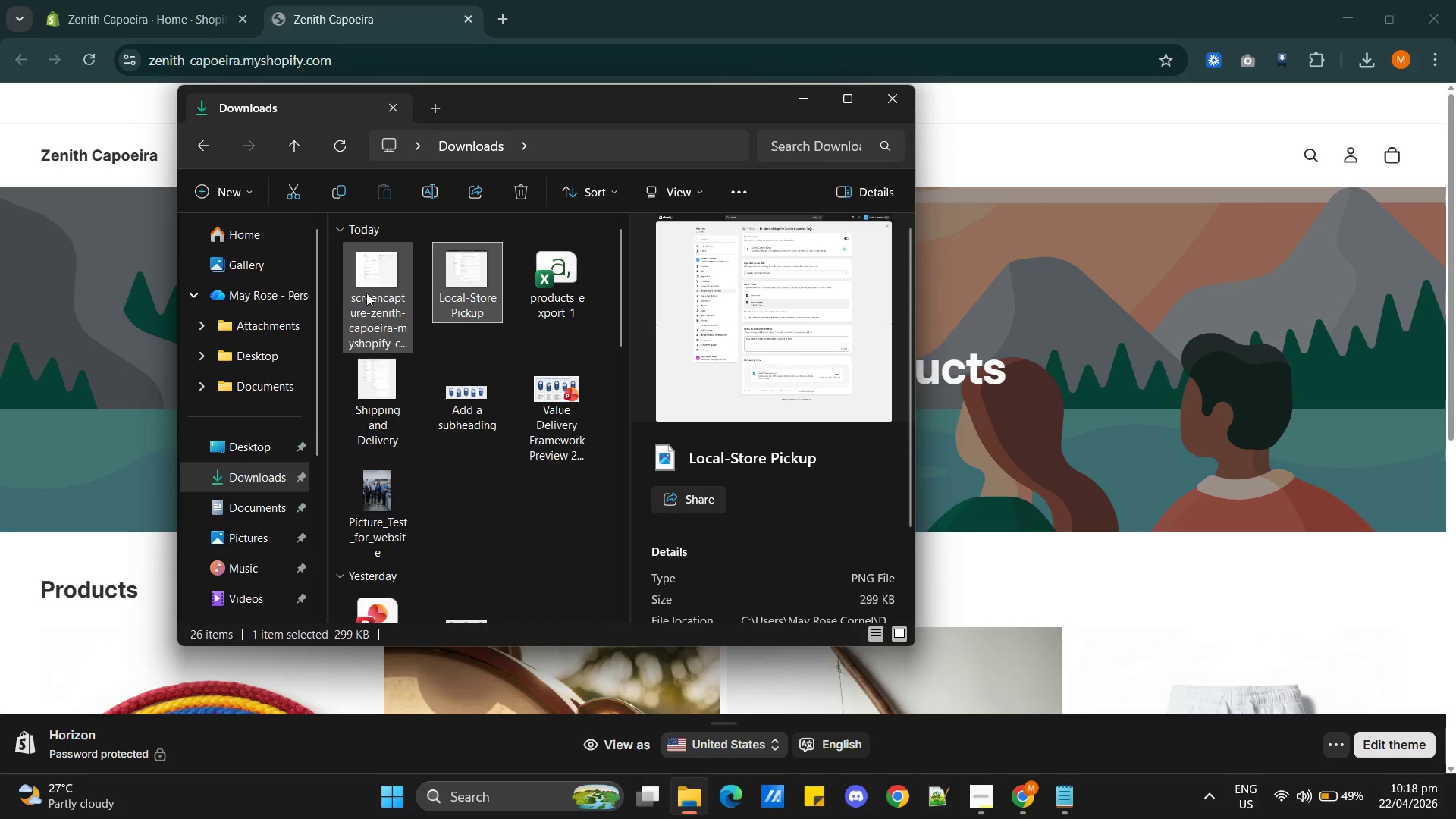 
right_click([360, 320])
 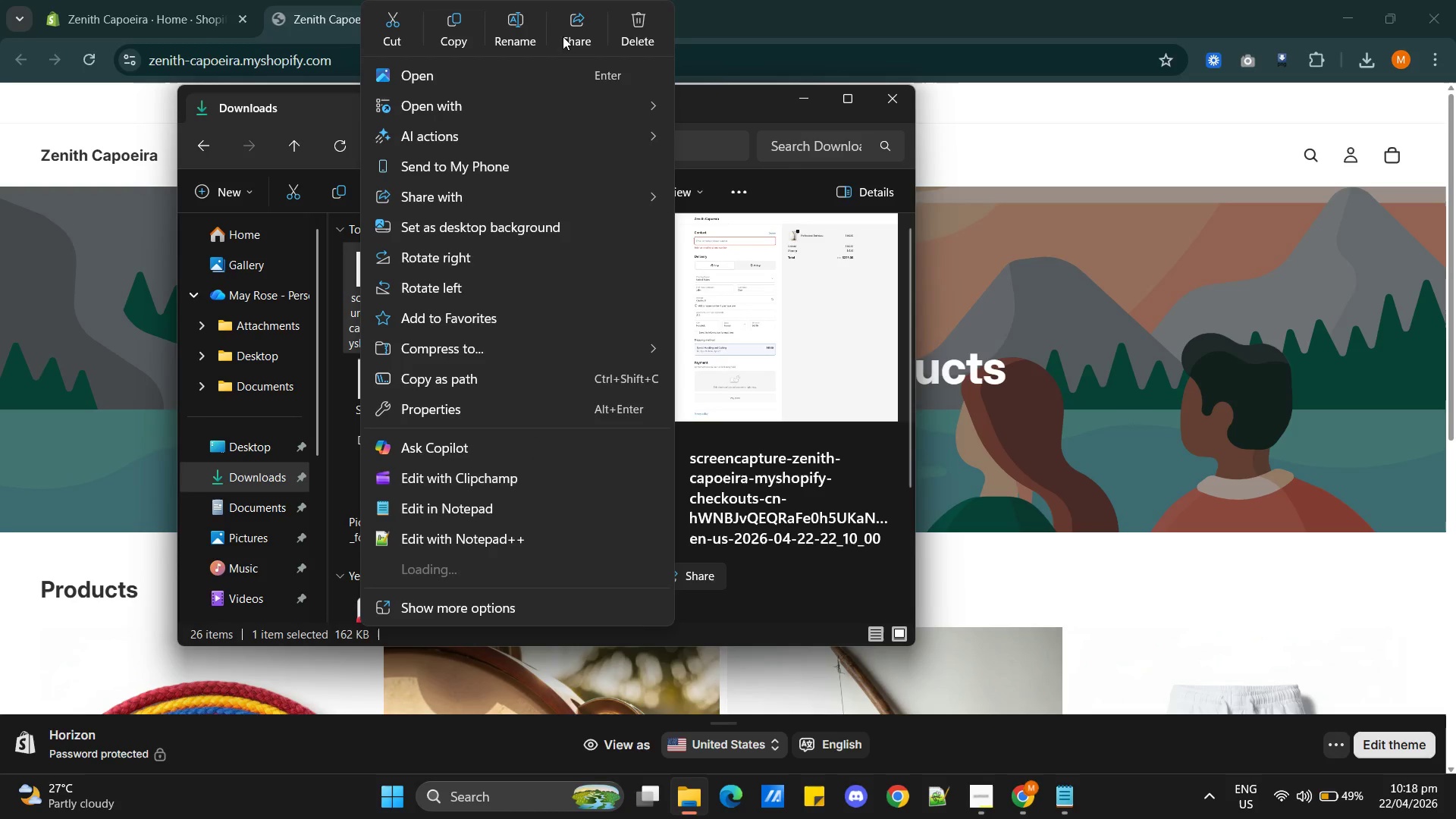 
left_click([518, 32])
 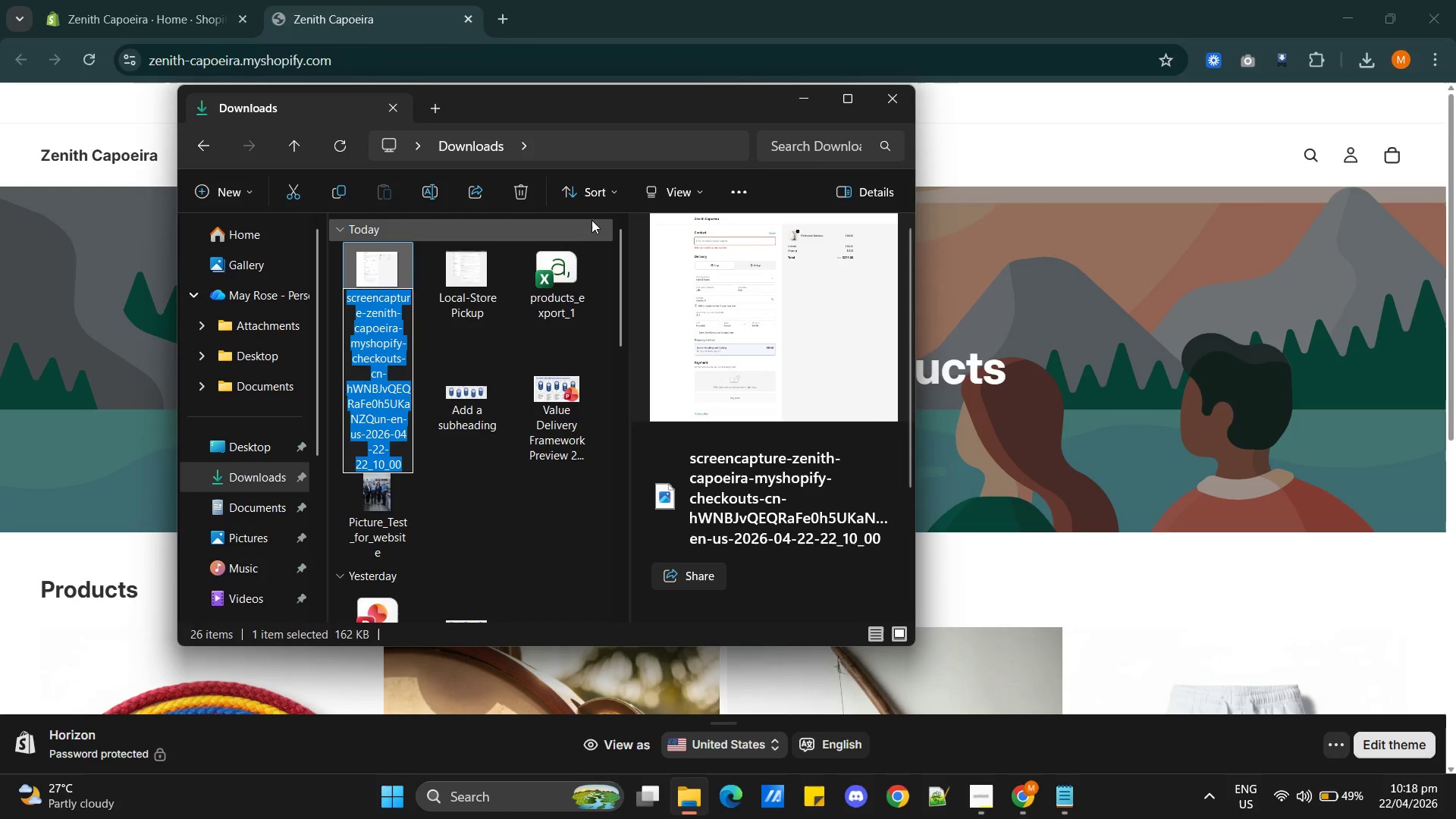 
type(Checkout Page)
 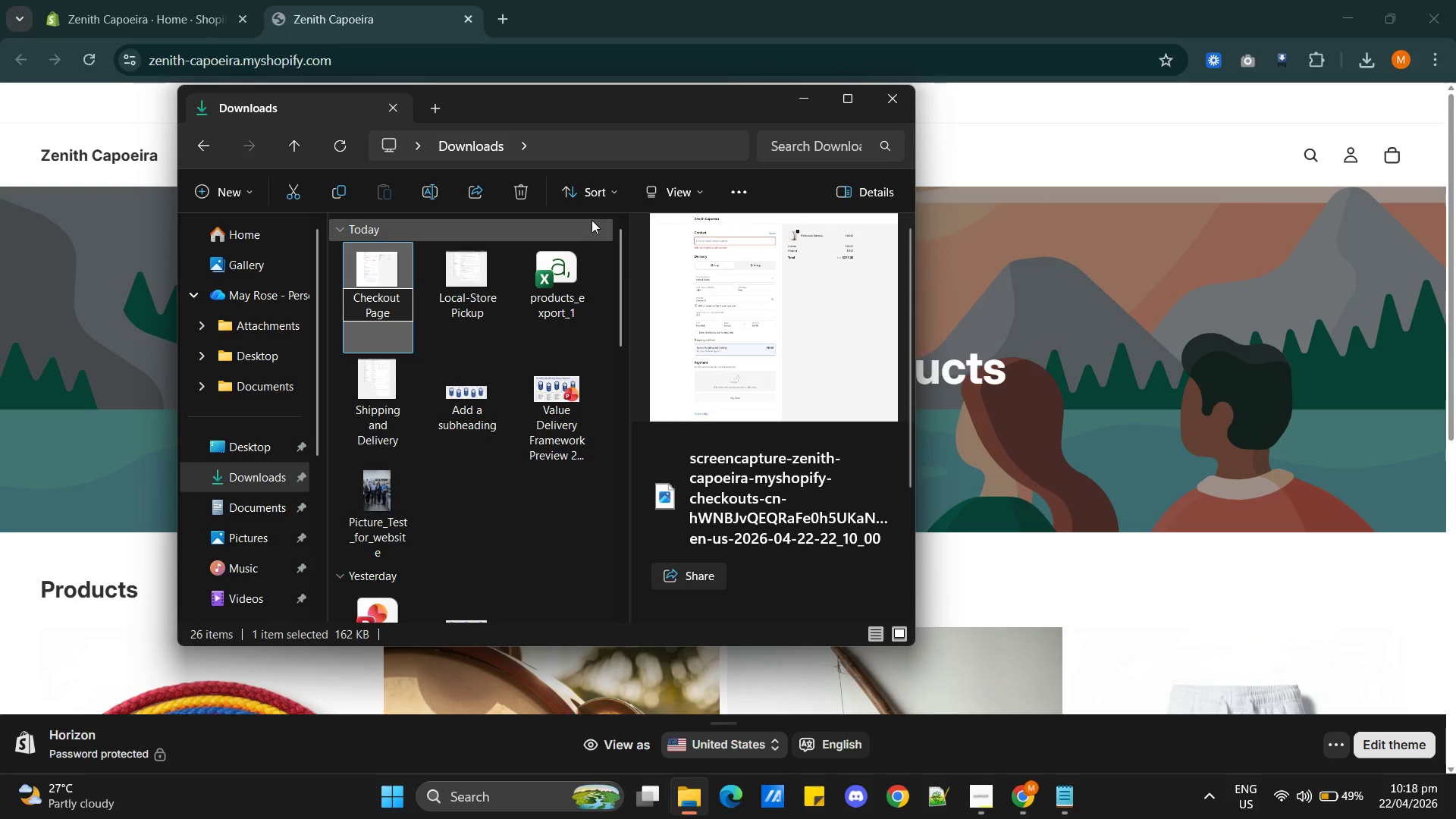 
left_click([472, 341])
 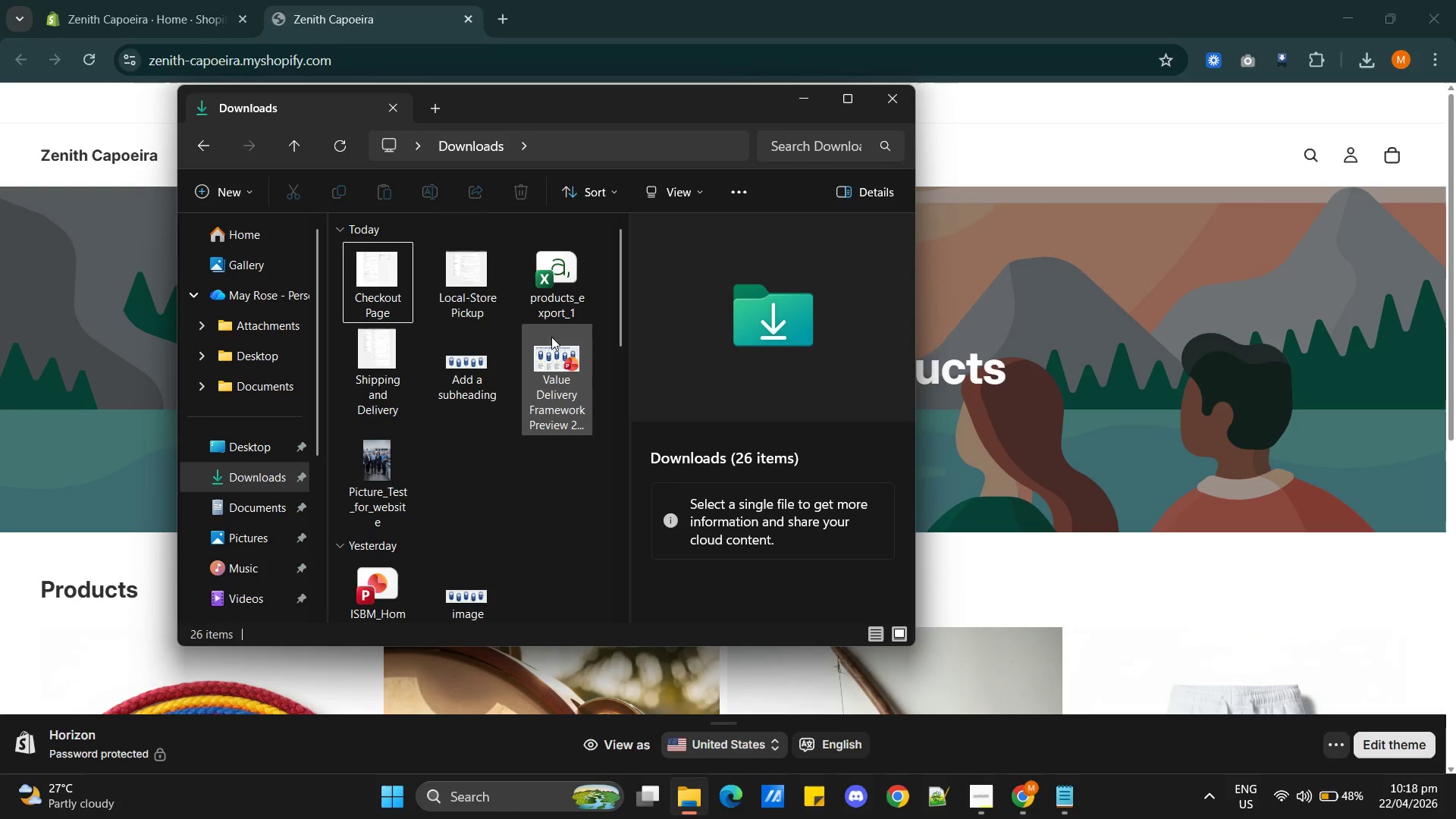 
mouse_move([482, 303])
 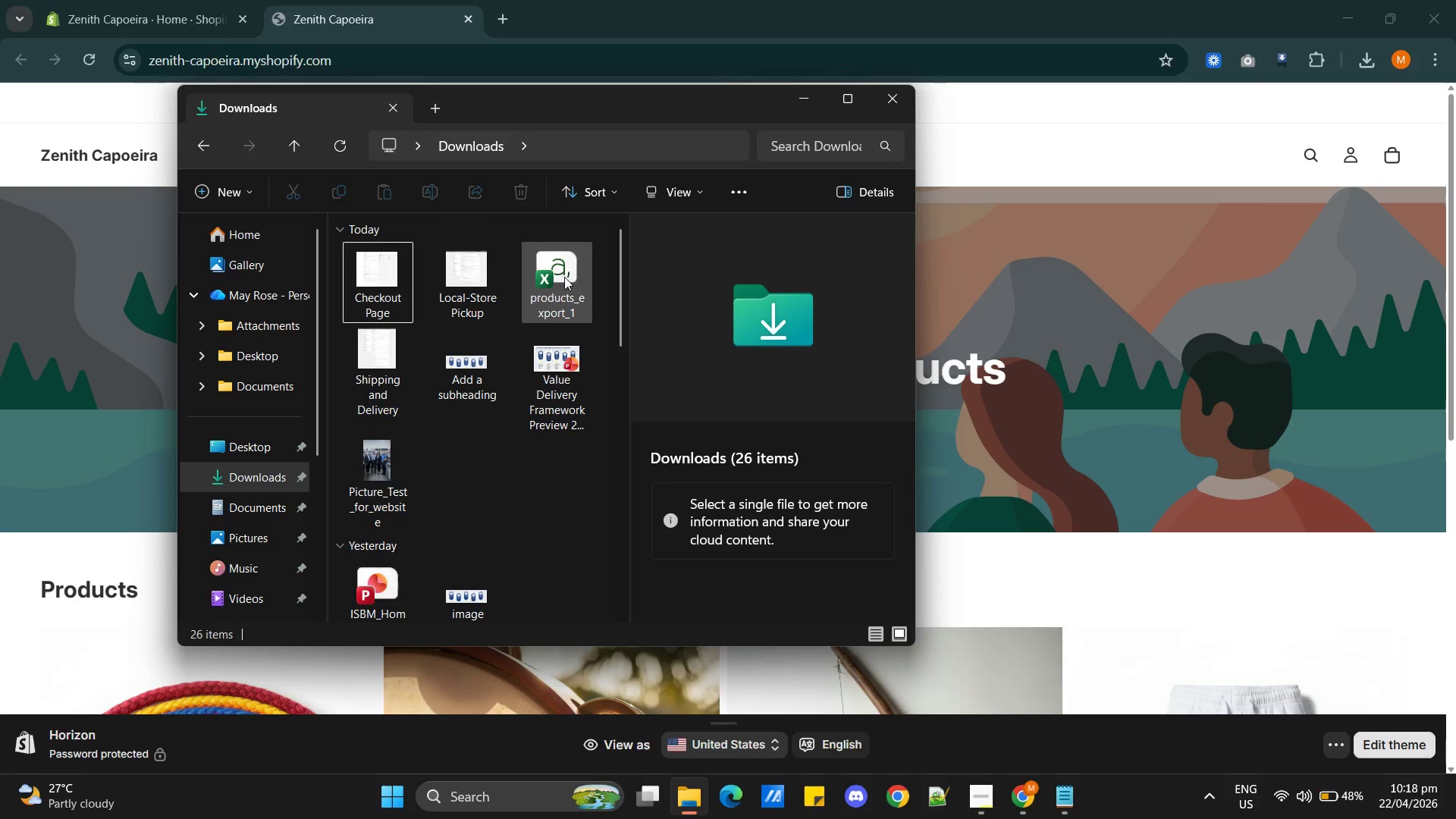 
mouse_move([570, 296])
 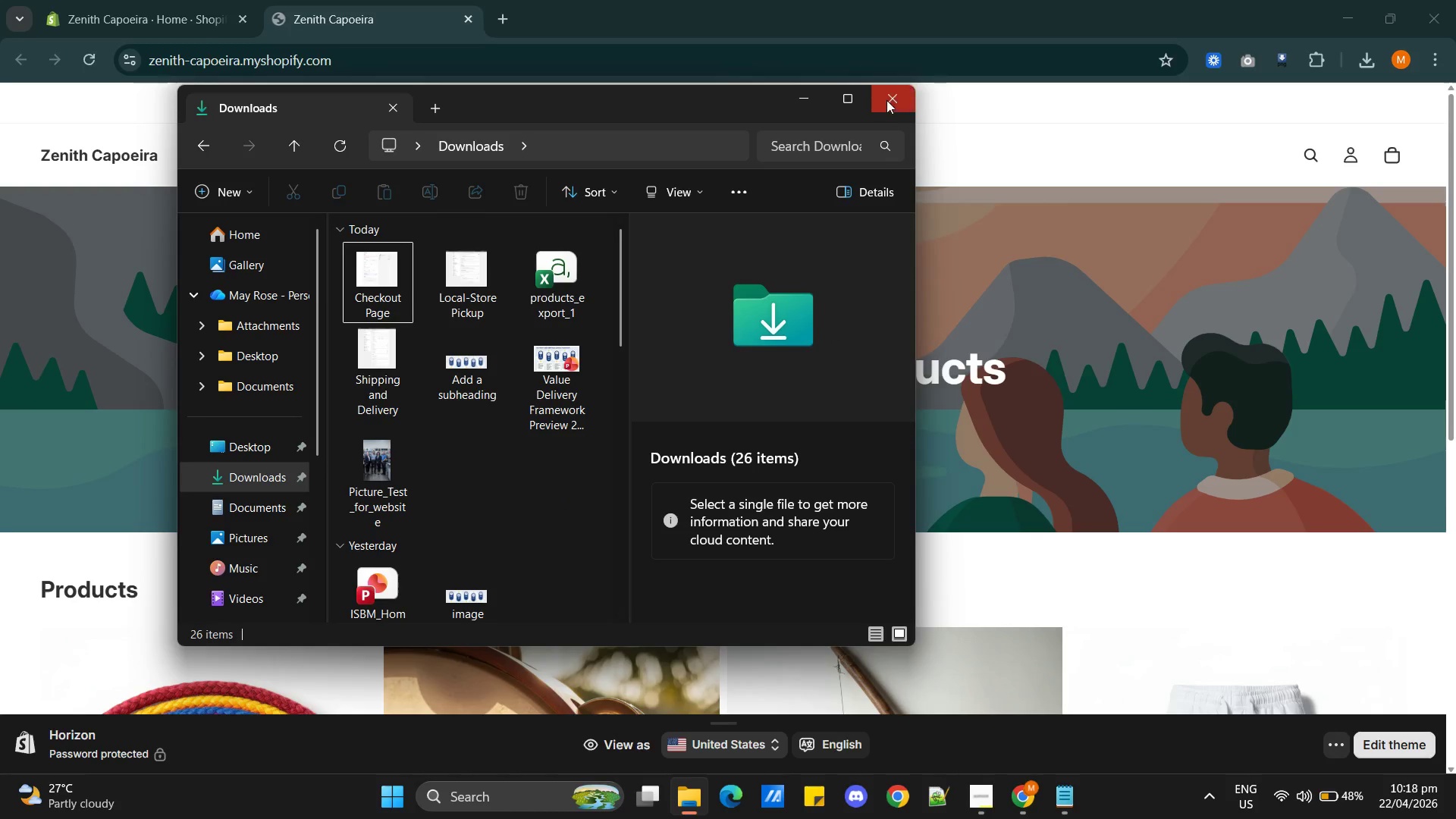 
left_click([889, 96])
 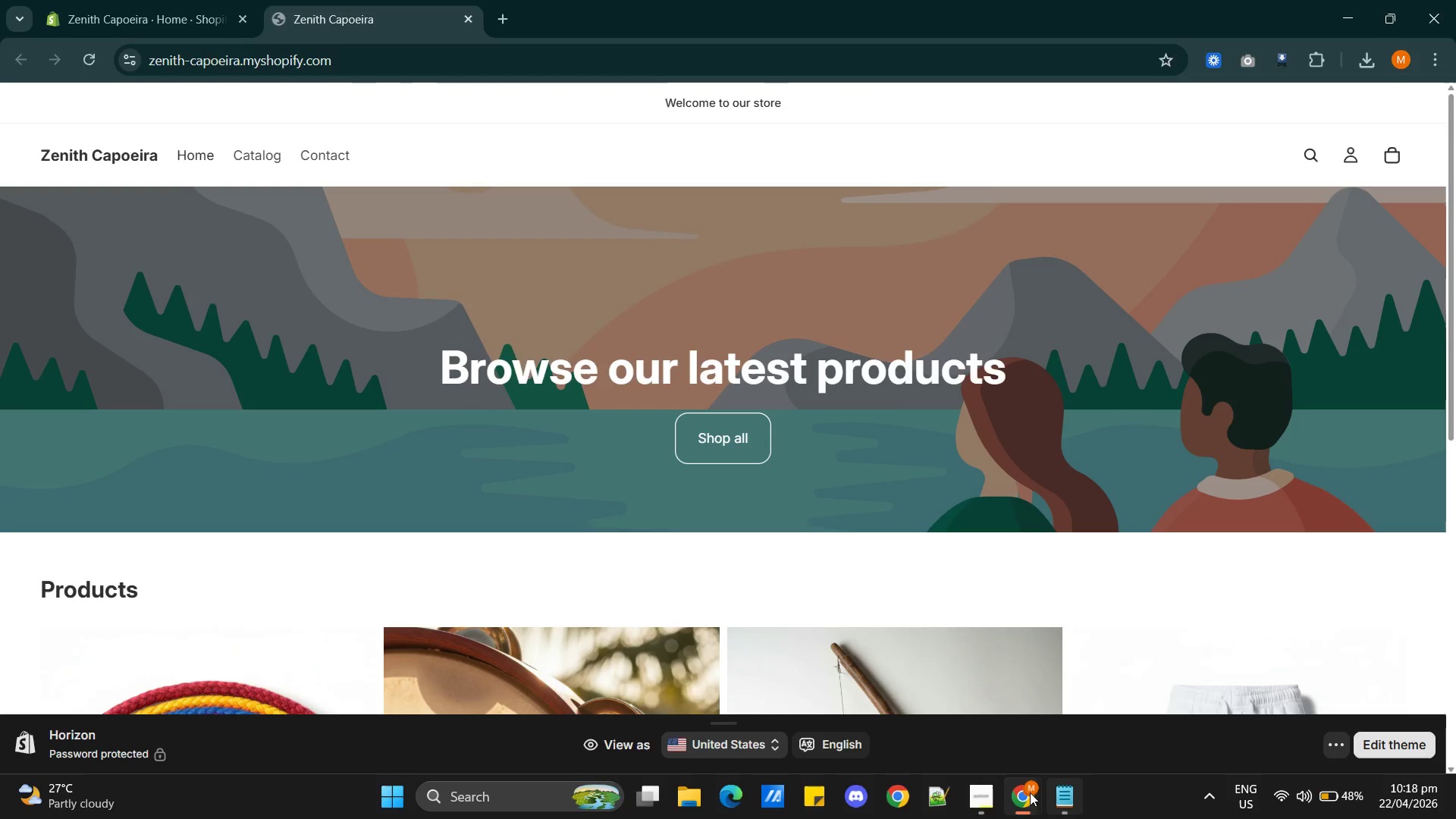 
left_click([974, 799])